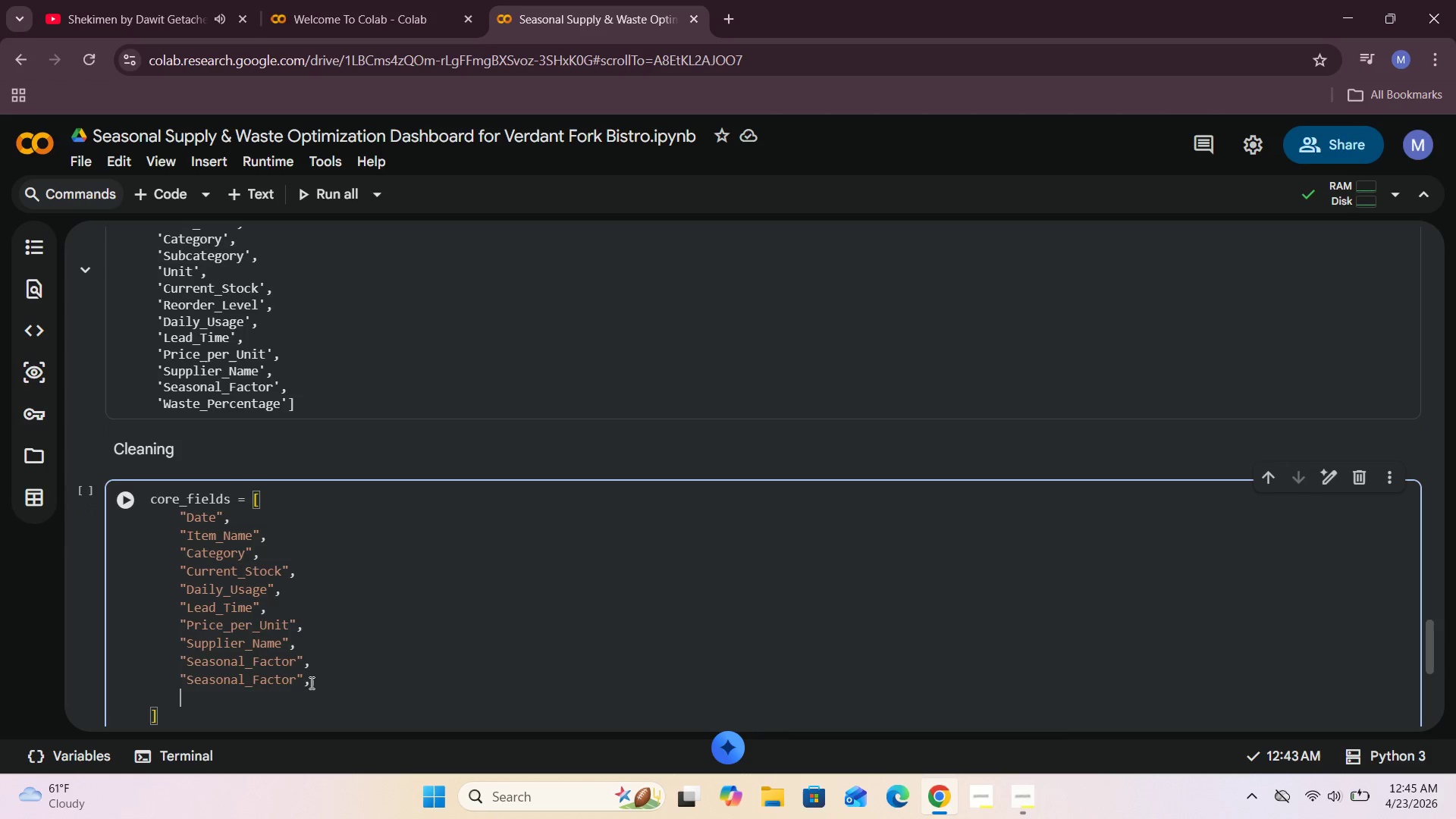 
key(Enter)
 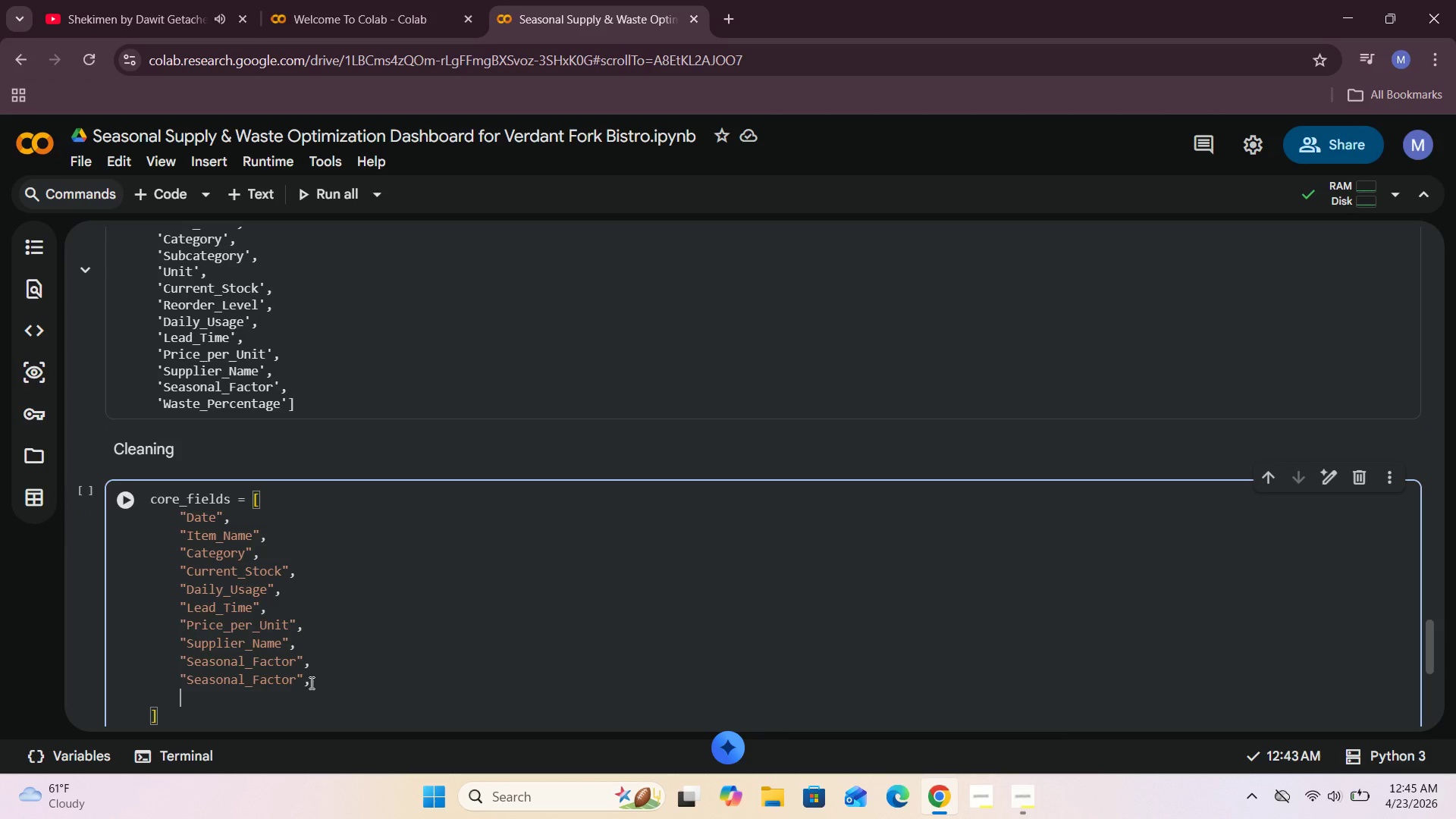 
key(Shift+Quote)
 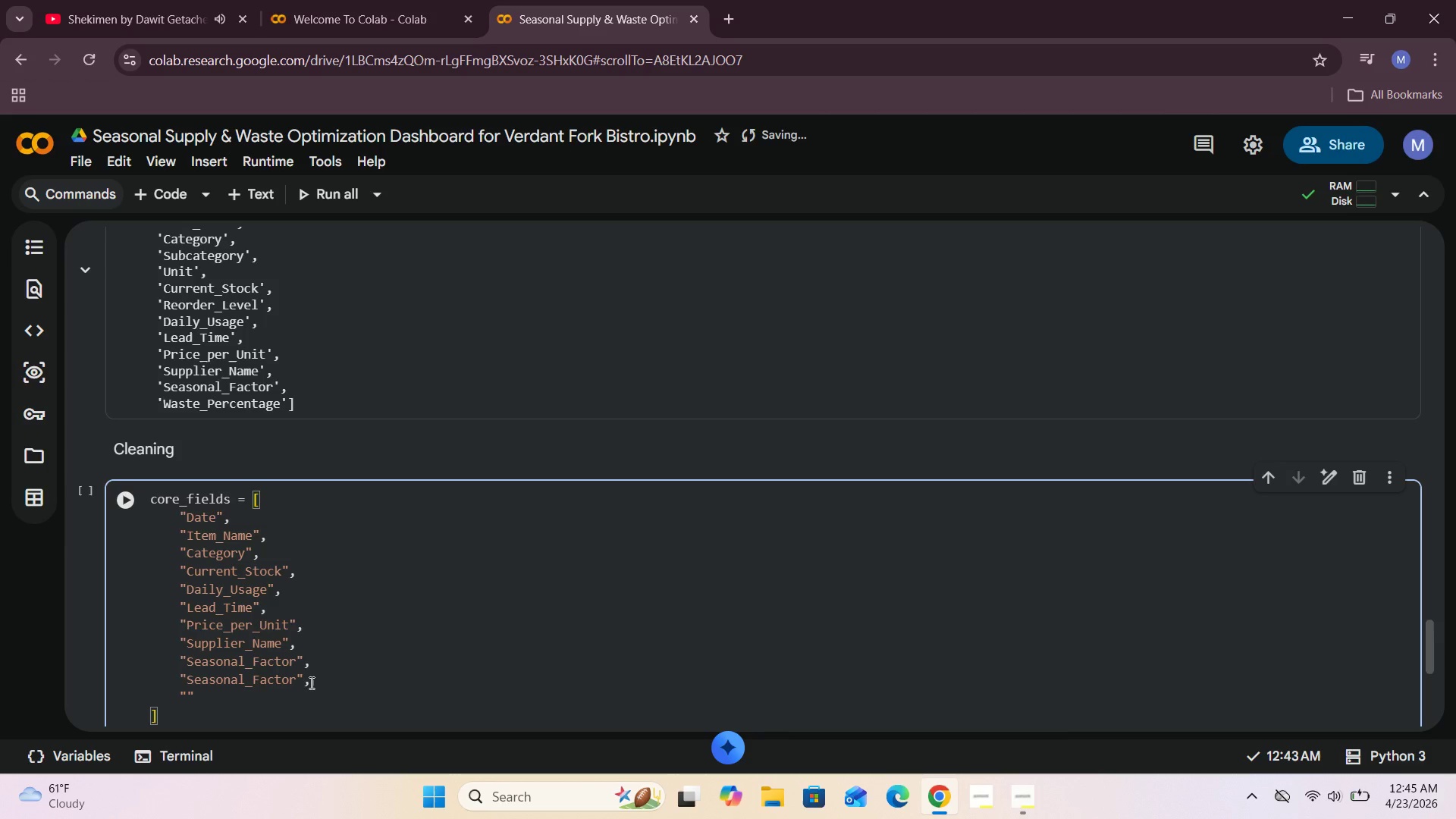 
wait(26.64)
 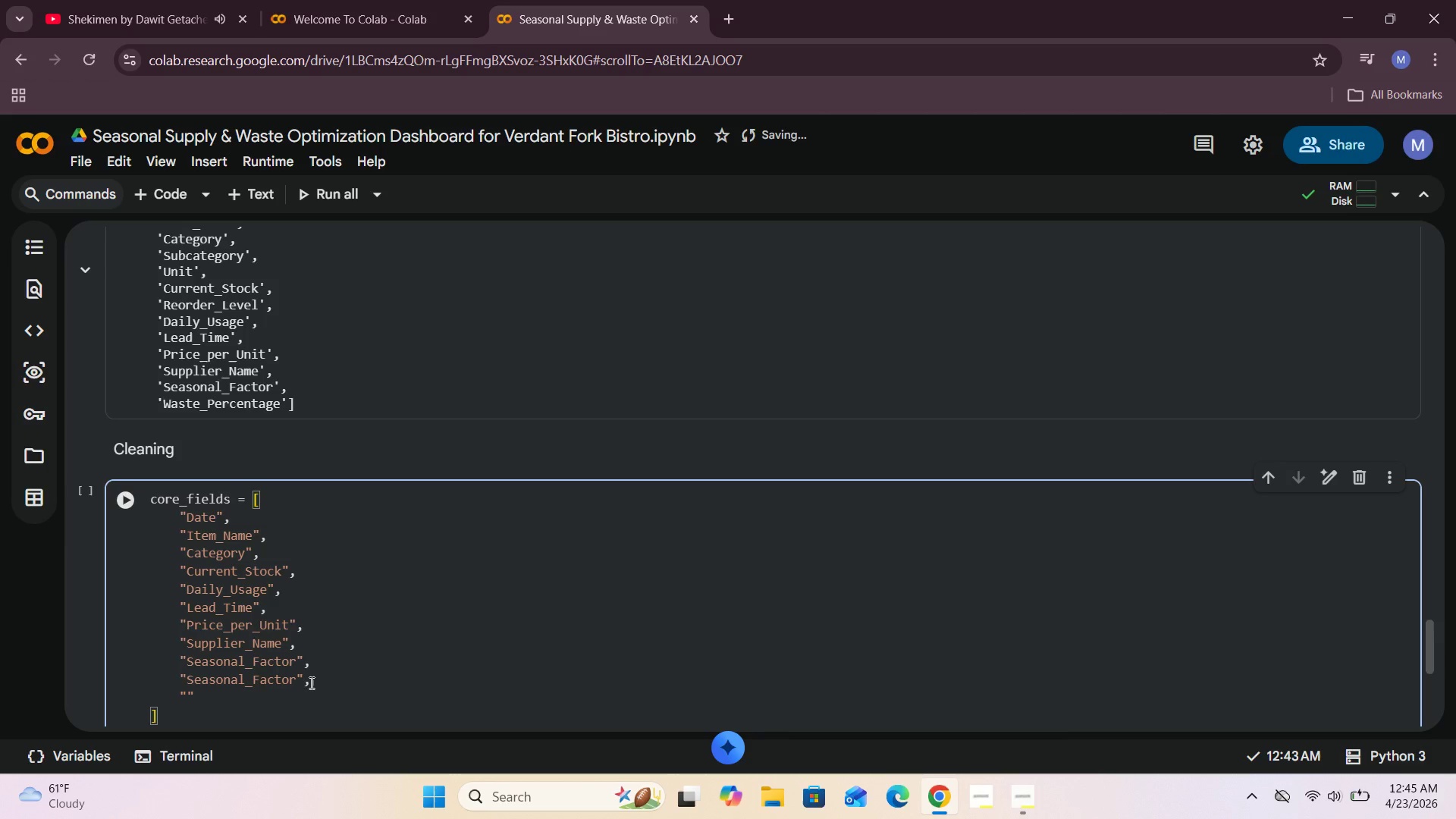 
type(Waste_Percentage)
 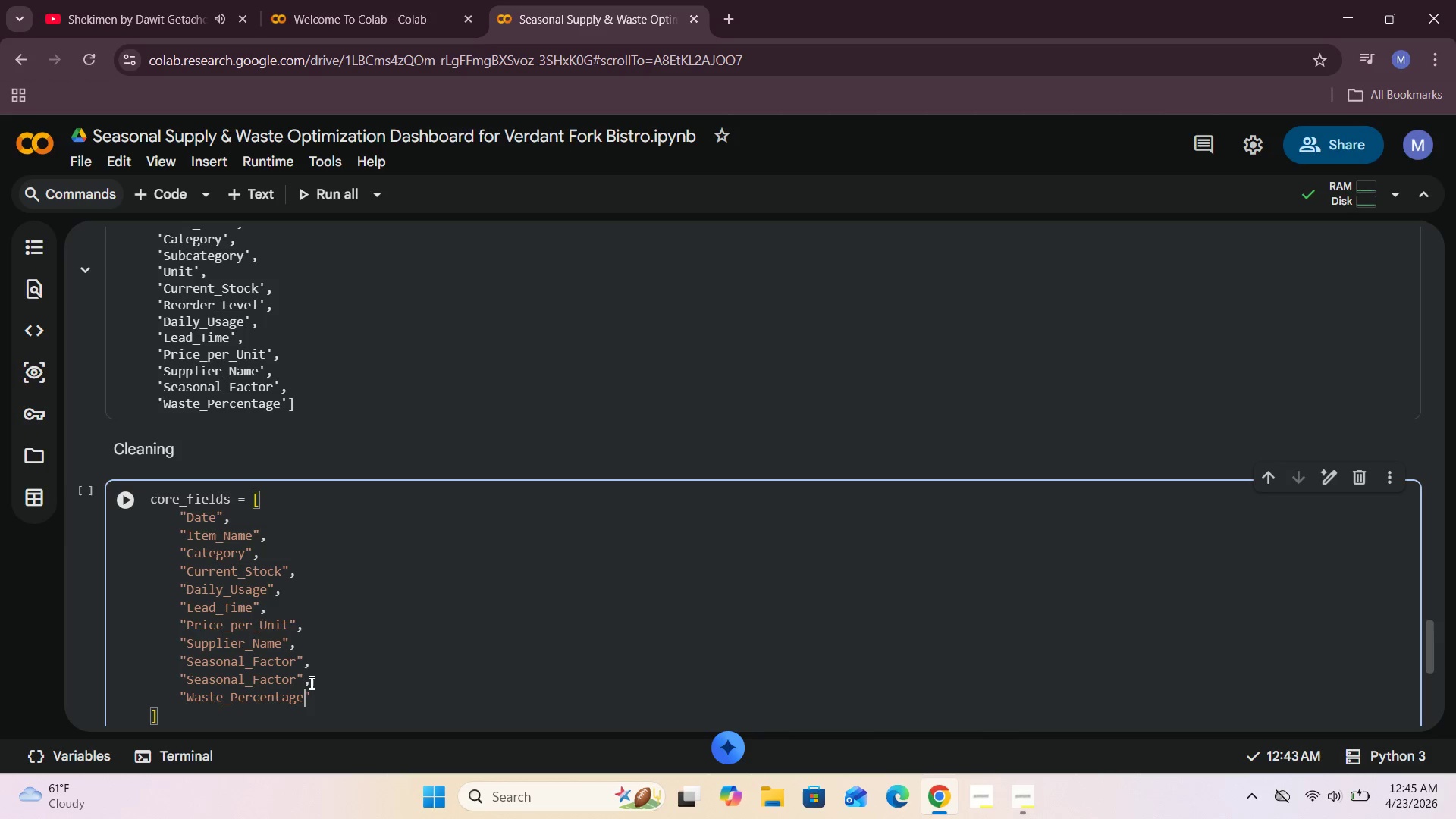 
key(ArrowDown)
 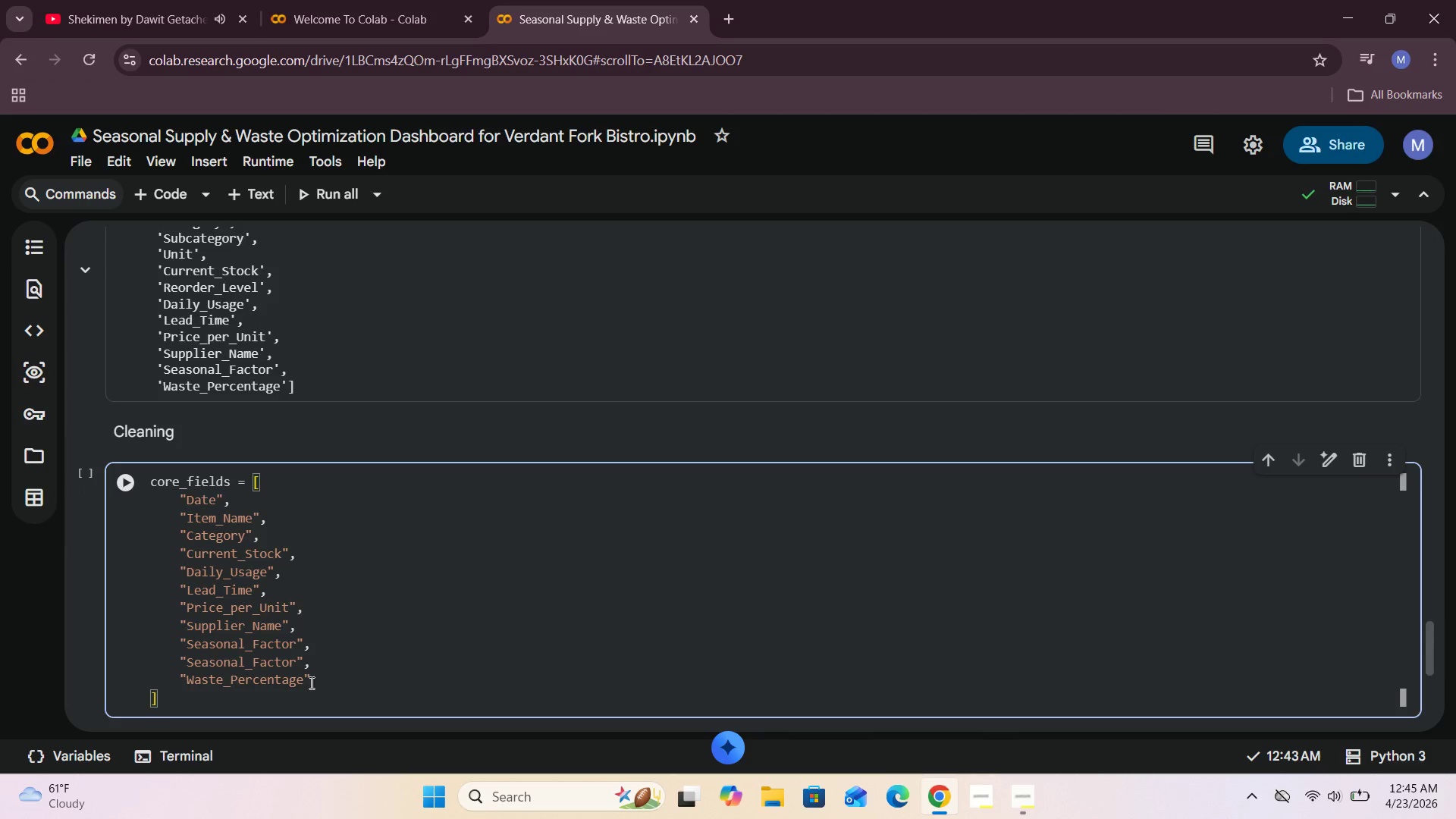 
key(ArrowDown)
 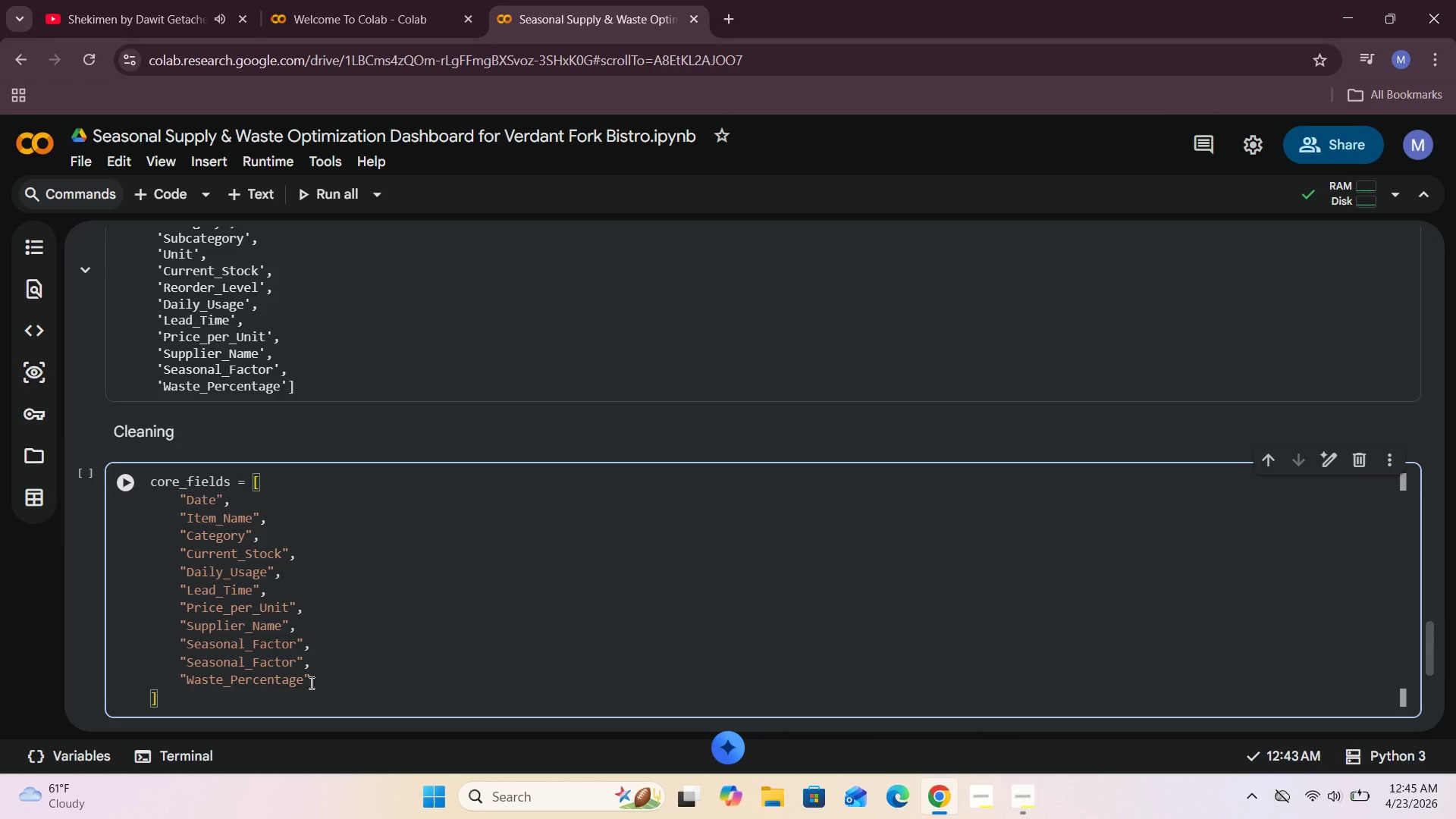 
key(Enter)
 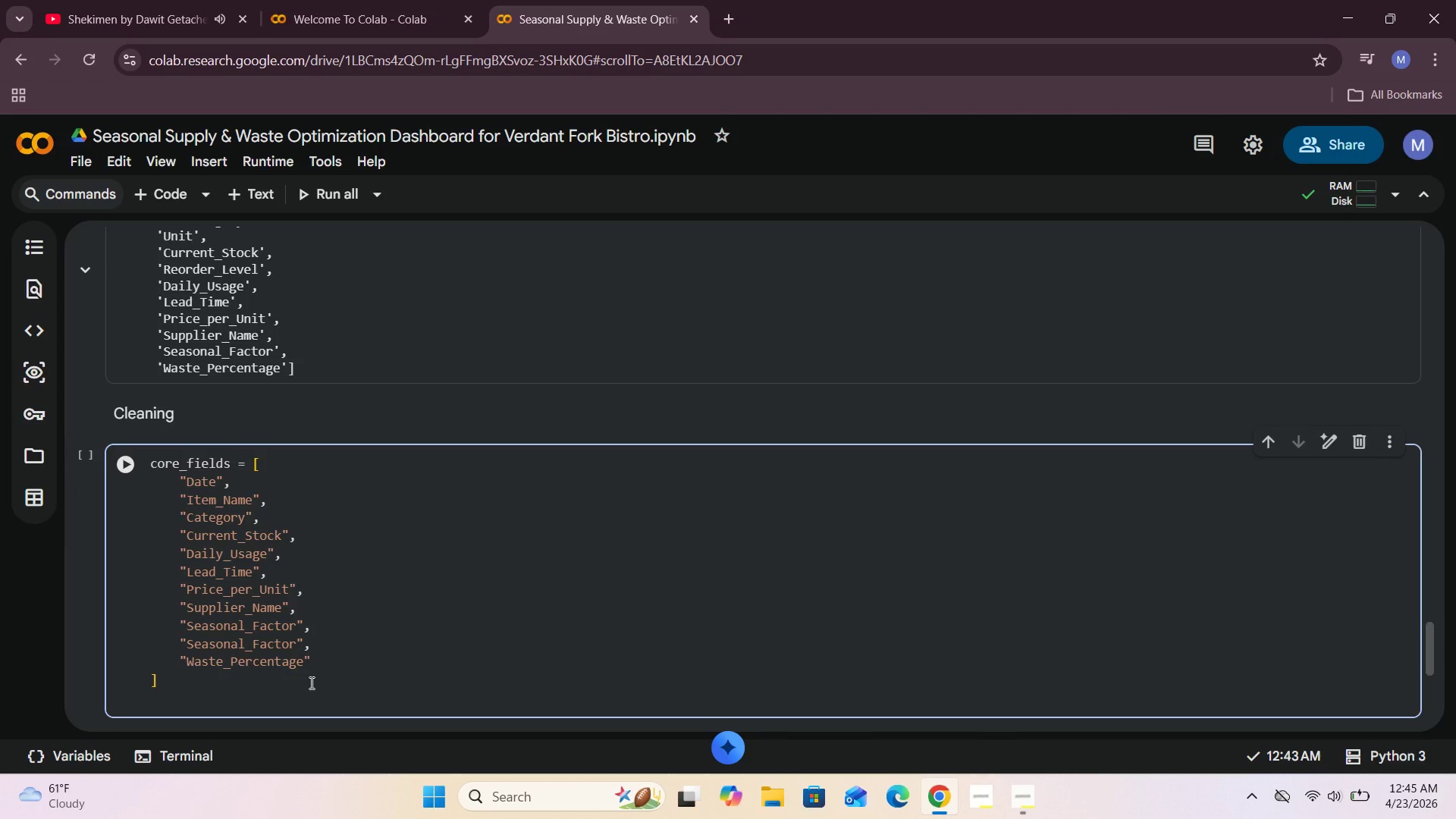 
key(Enter)
 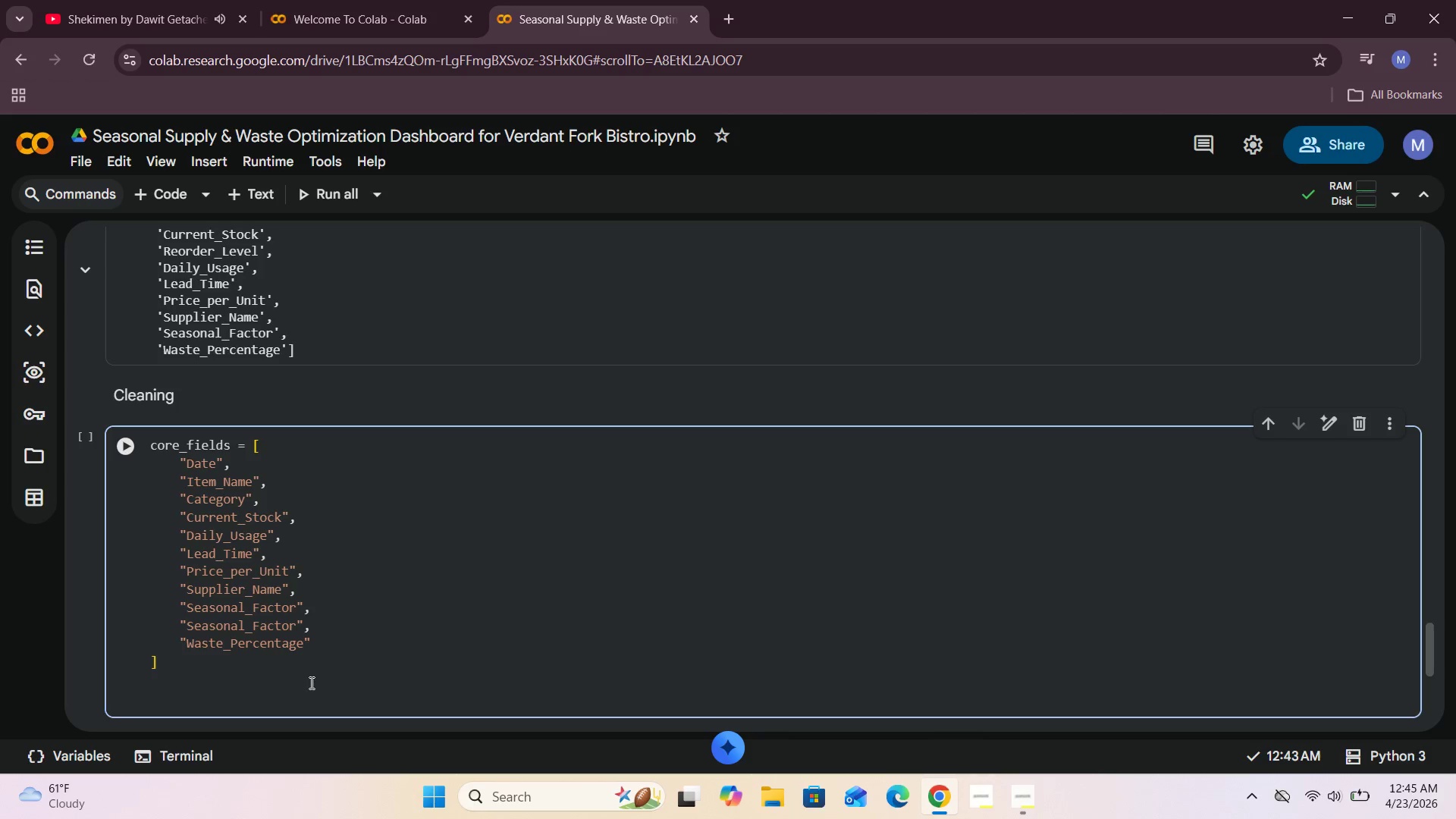 
wait(8.55)
 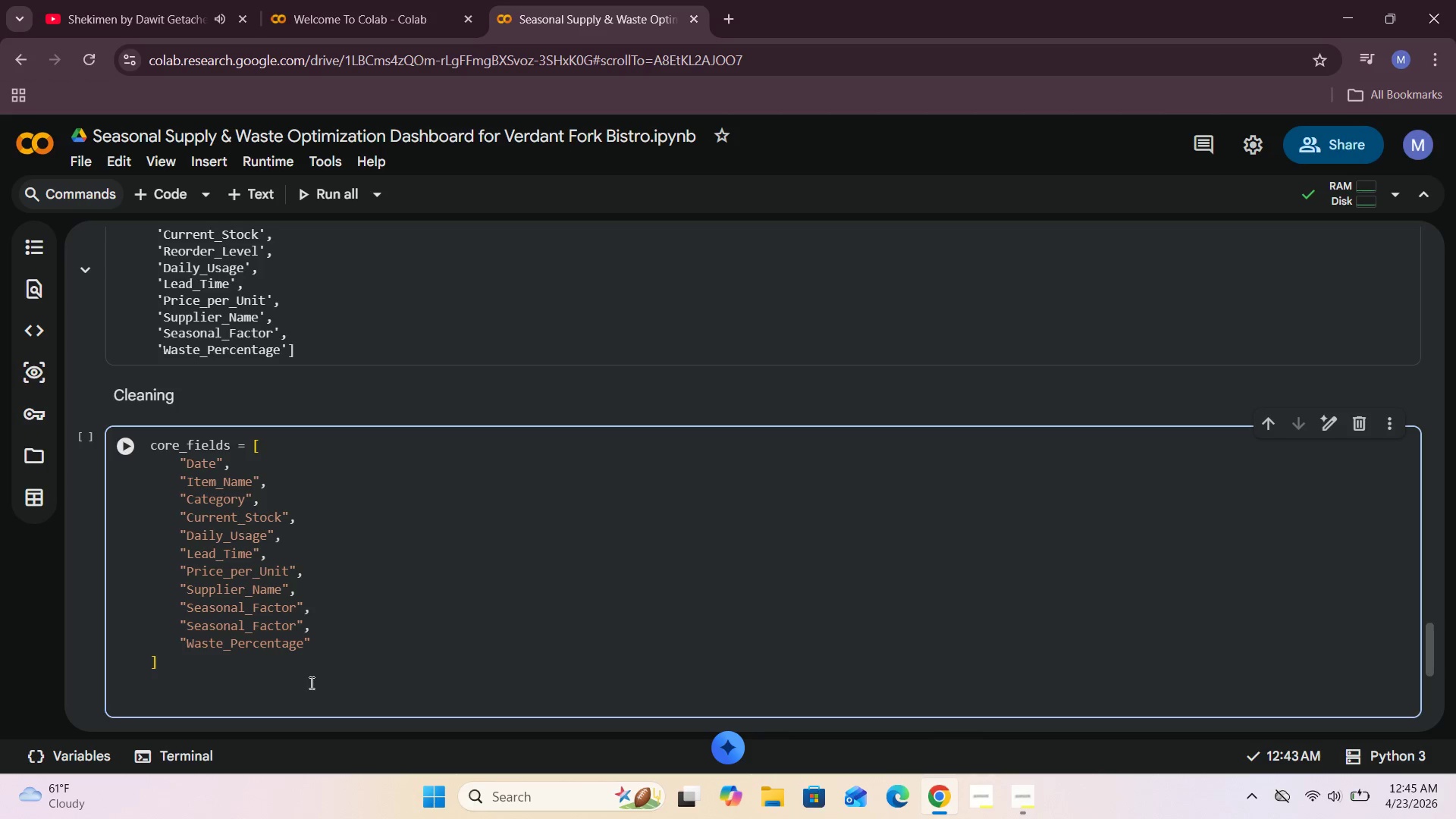 
left_click([133, 447])
 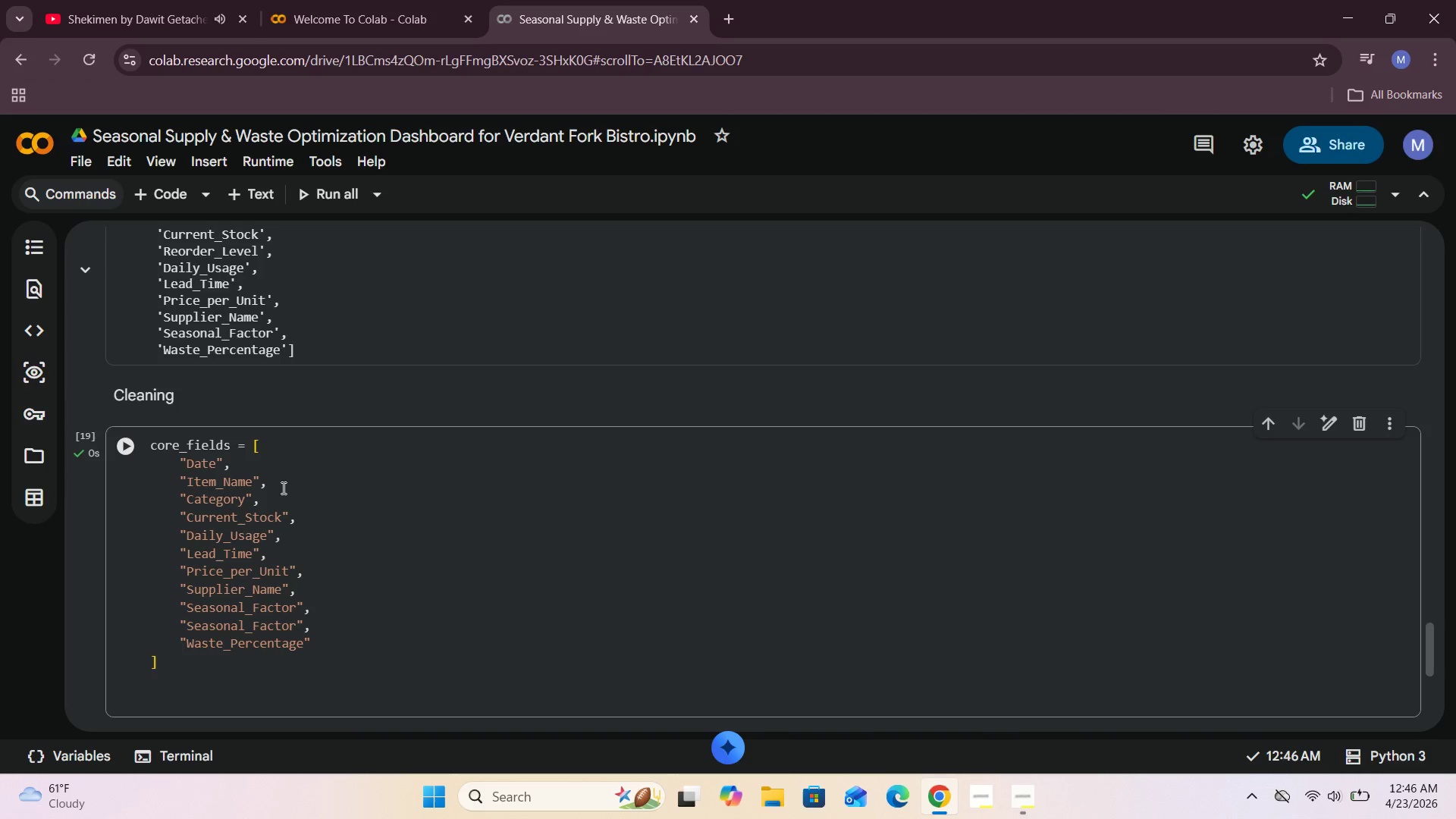 
scroll: coordinate [282, 488], scroll_direction: down, amount: 2.0
 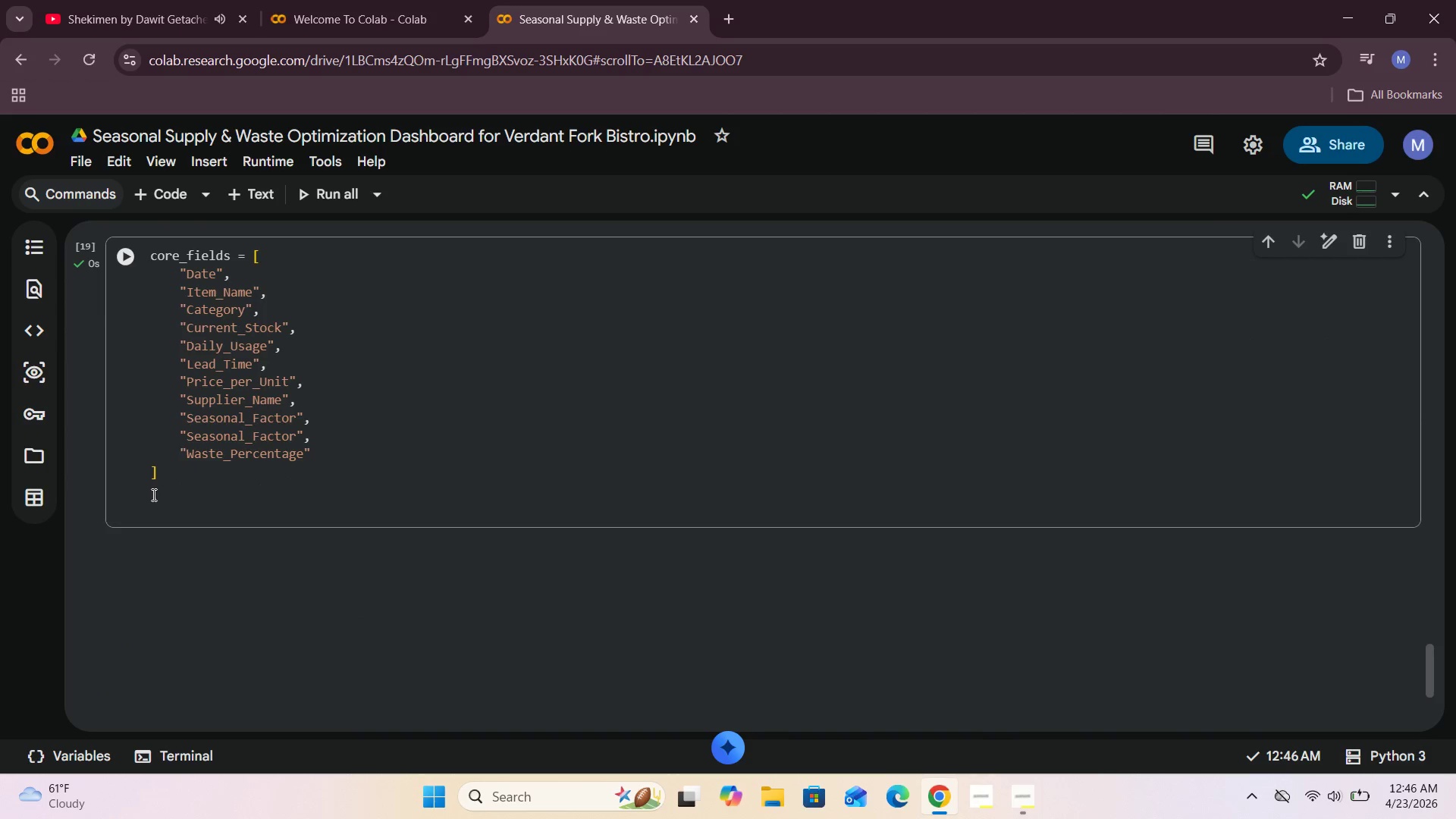 
left_click([152, 503])
 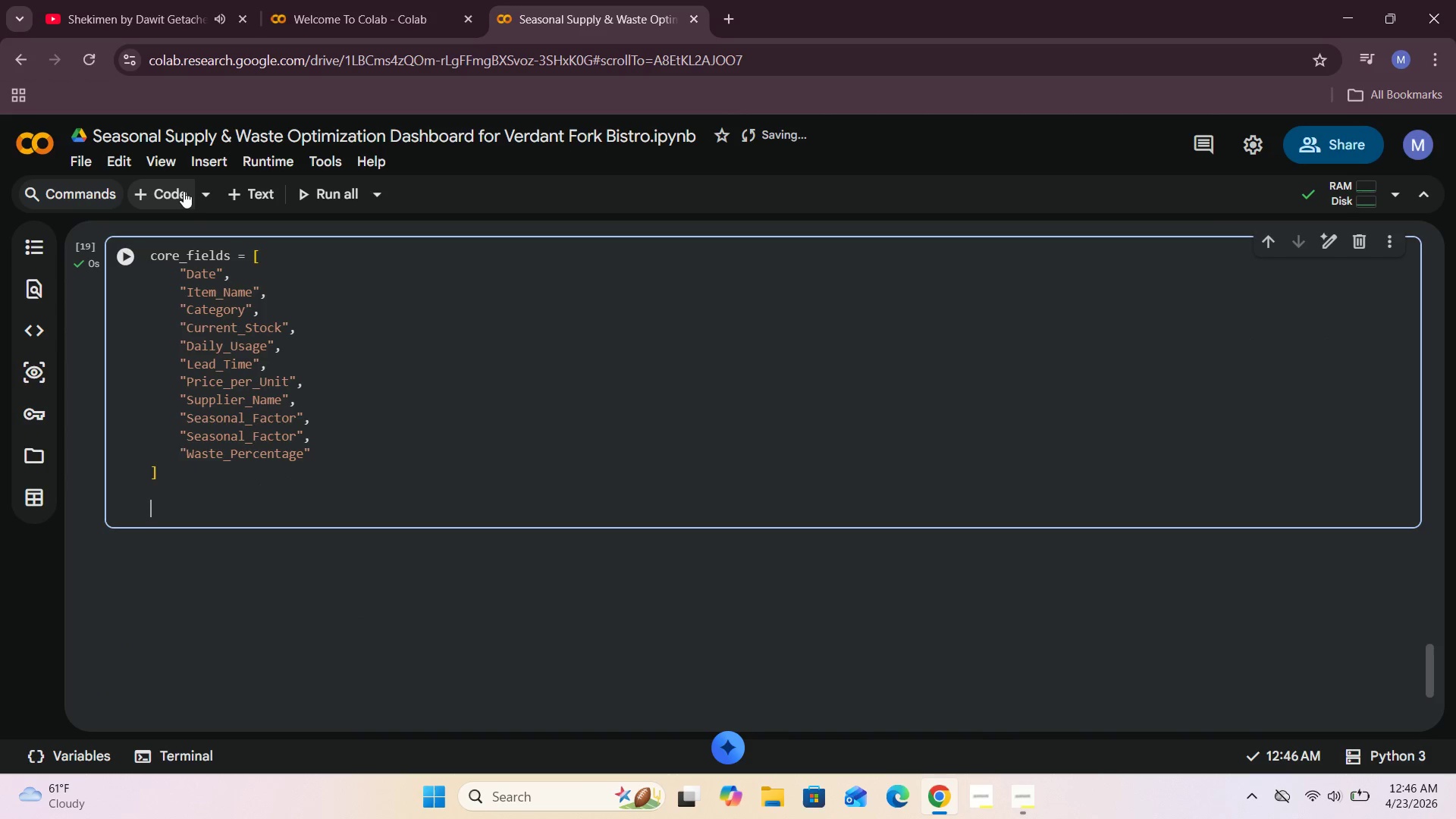 
left_click([178, 190])
 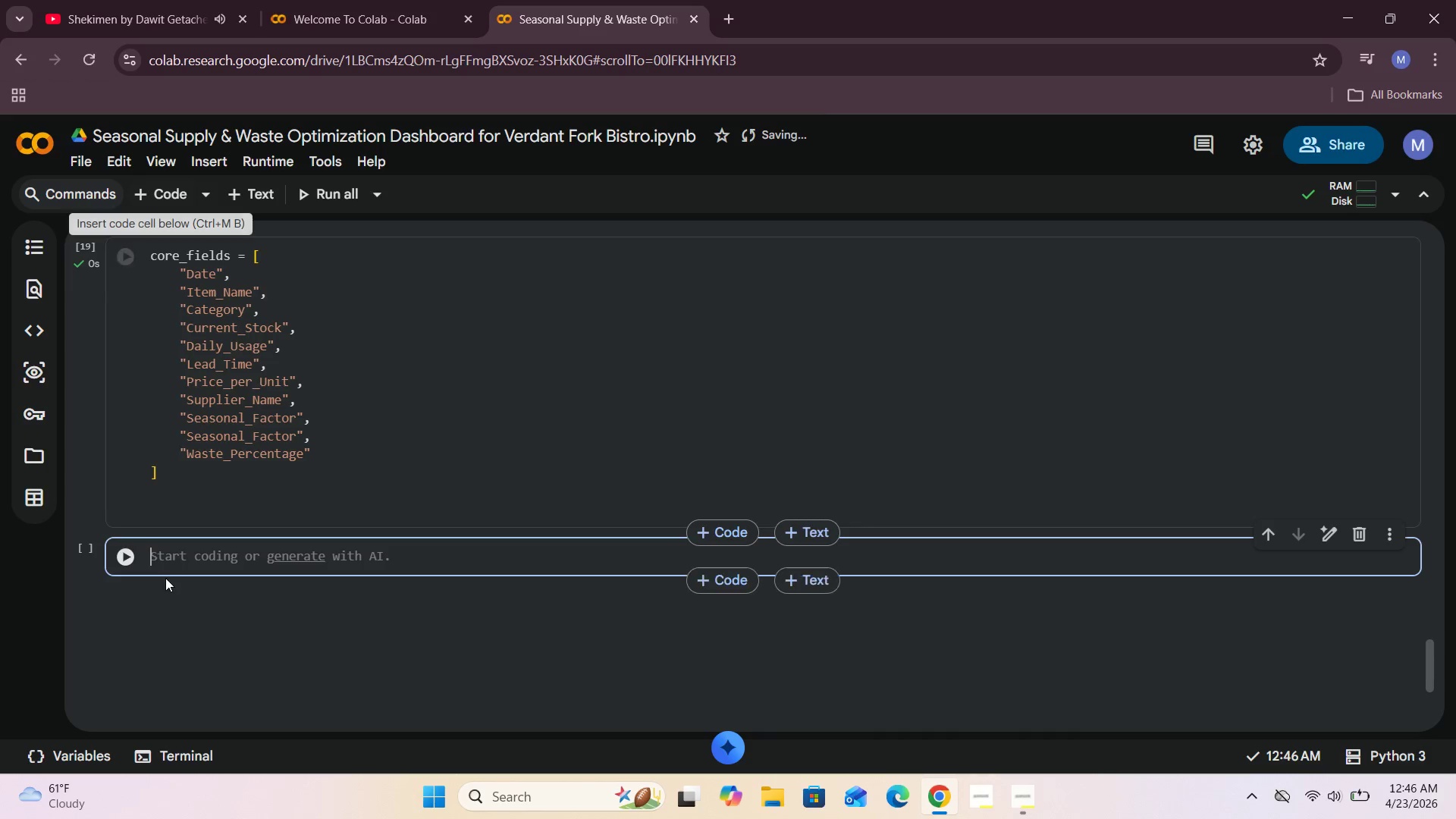 
left_click([171, 563])
 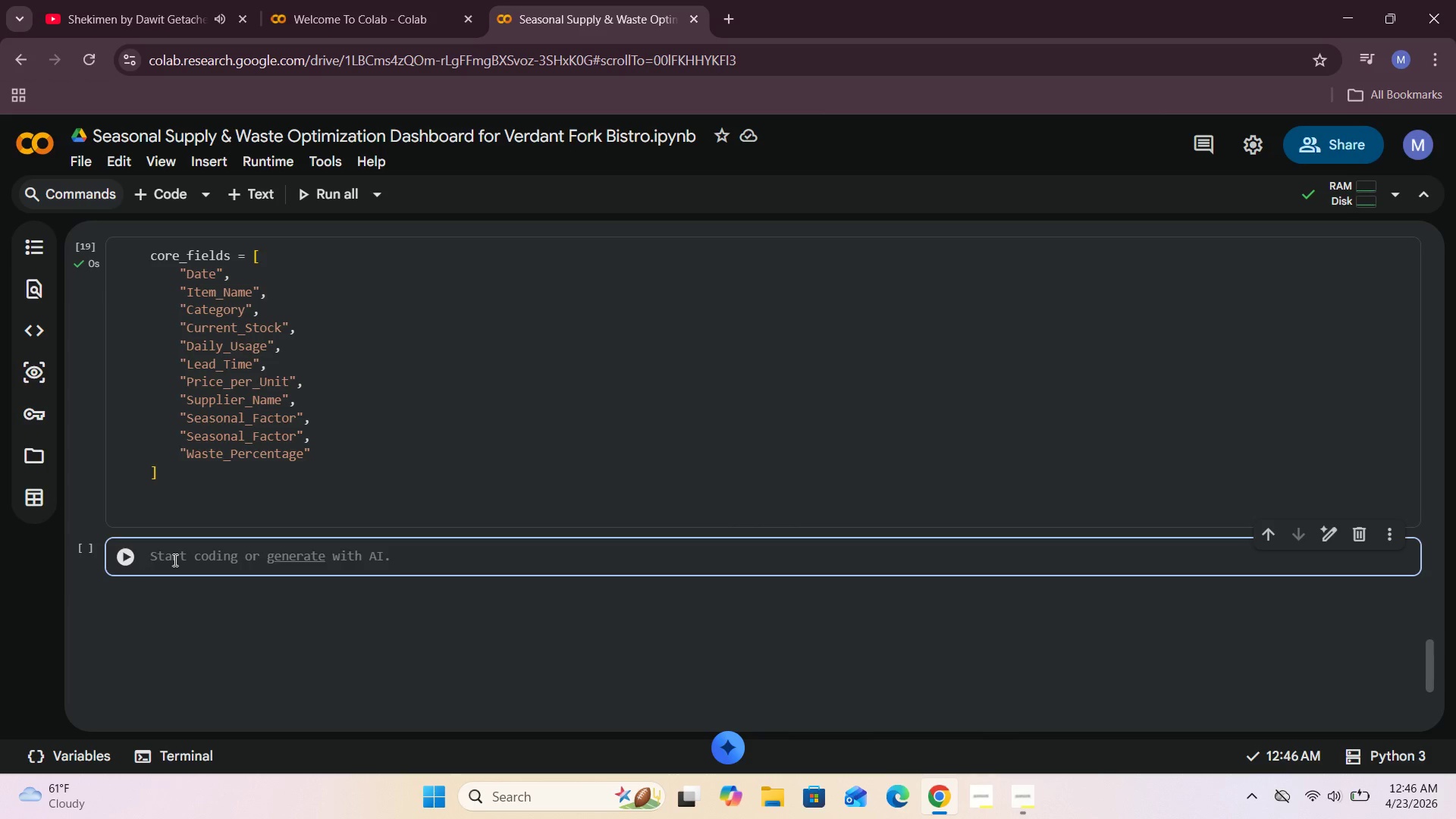 
type(verdant.dropna(subset=core_fields)
 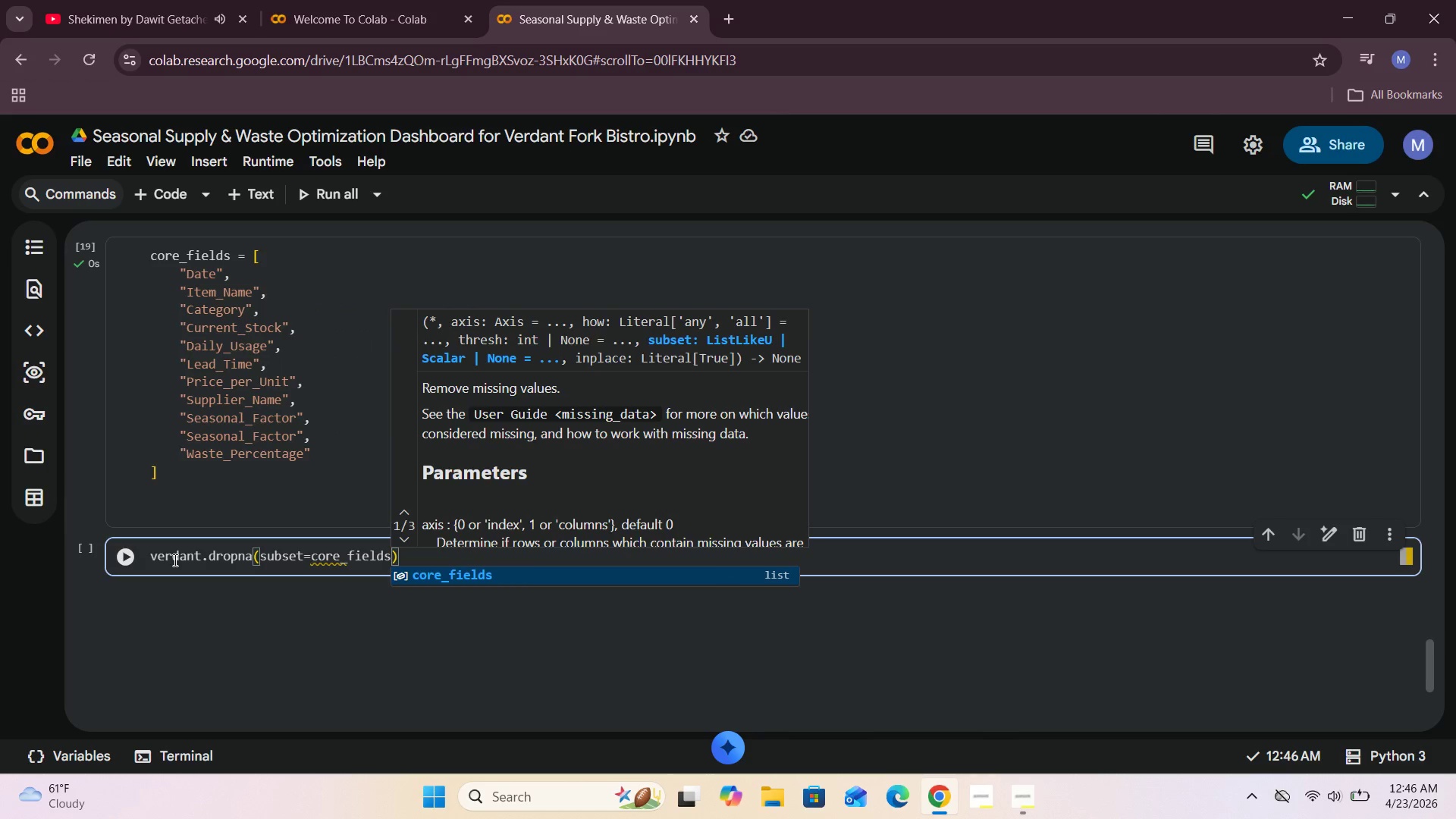 
key(ArrowRight)
 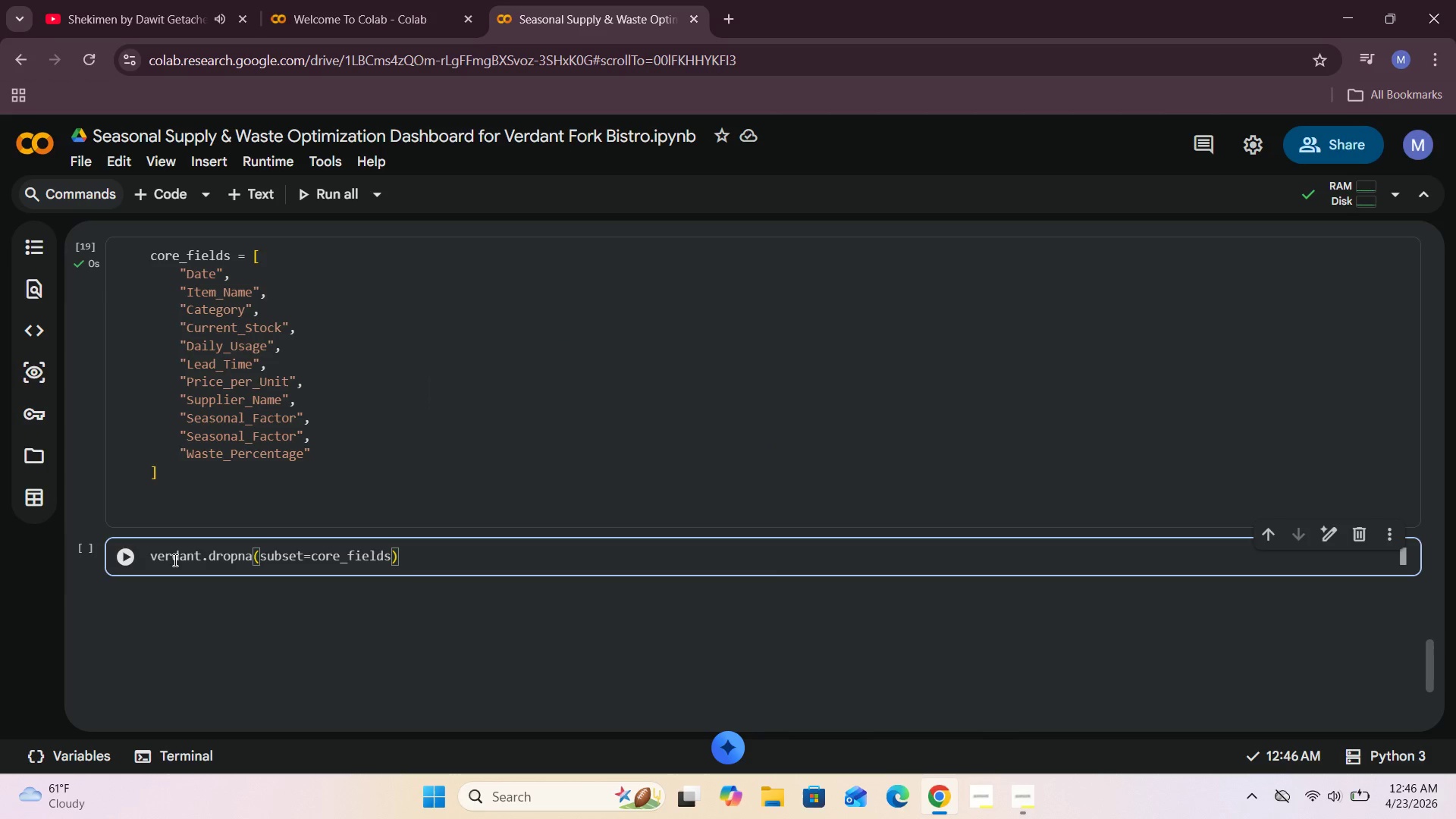 
type(.copy()
 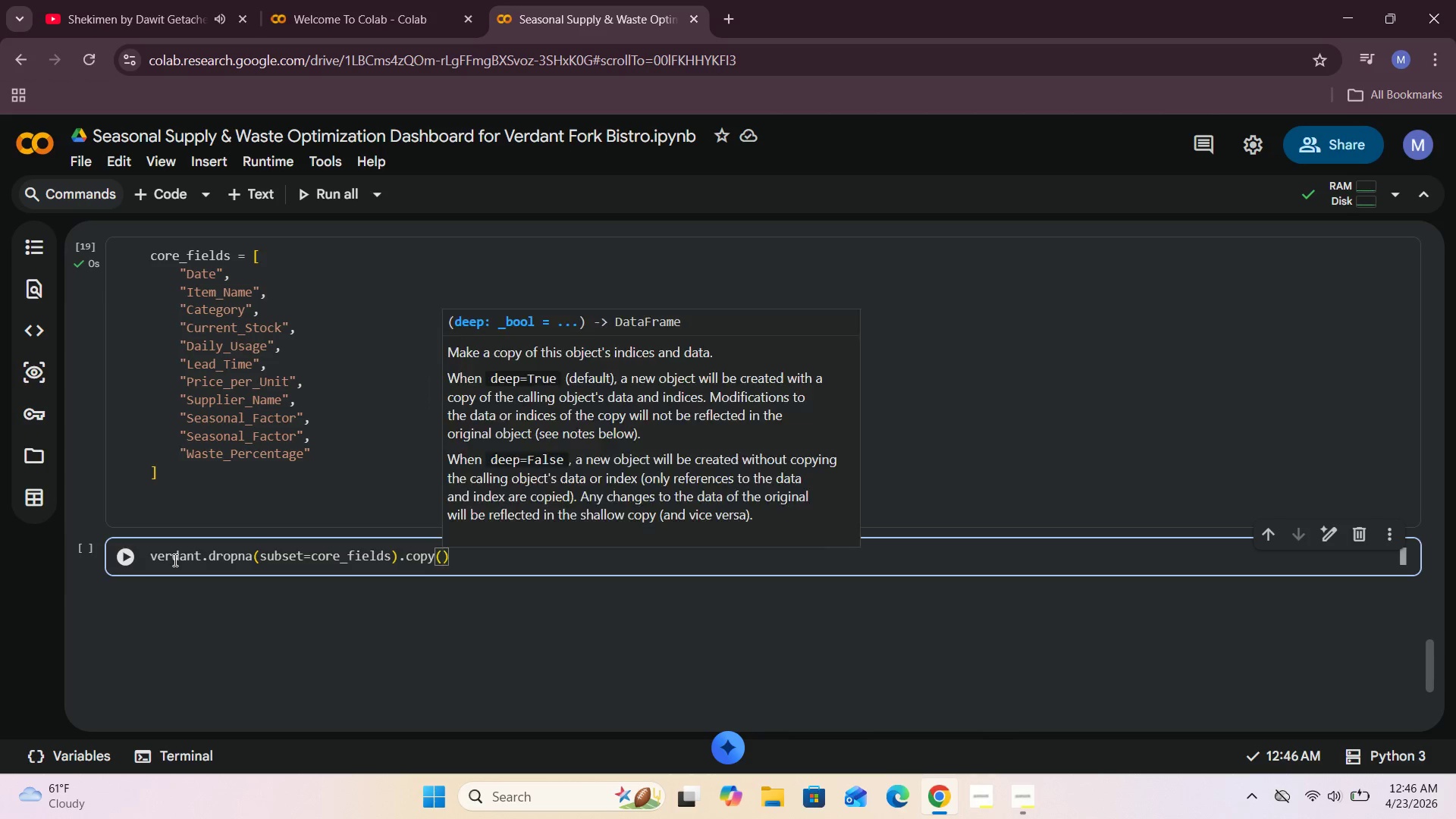 
hold_key(key=ArrowLeft, duration=1.52)
 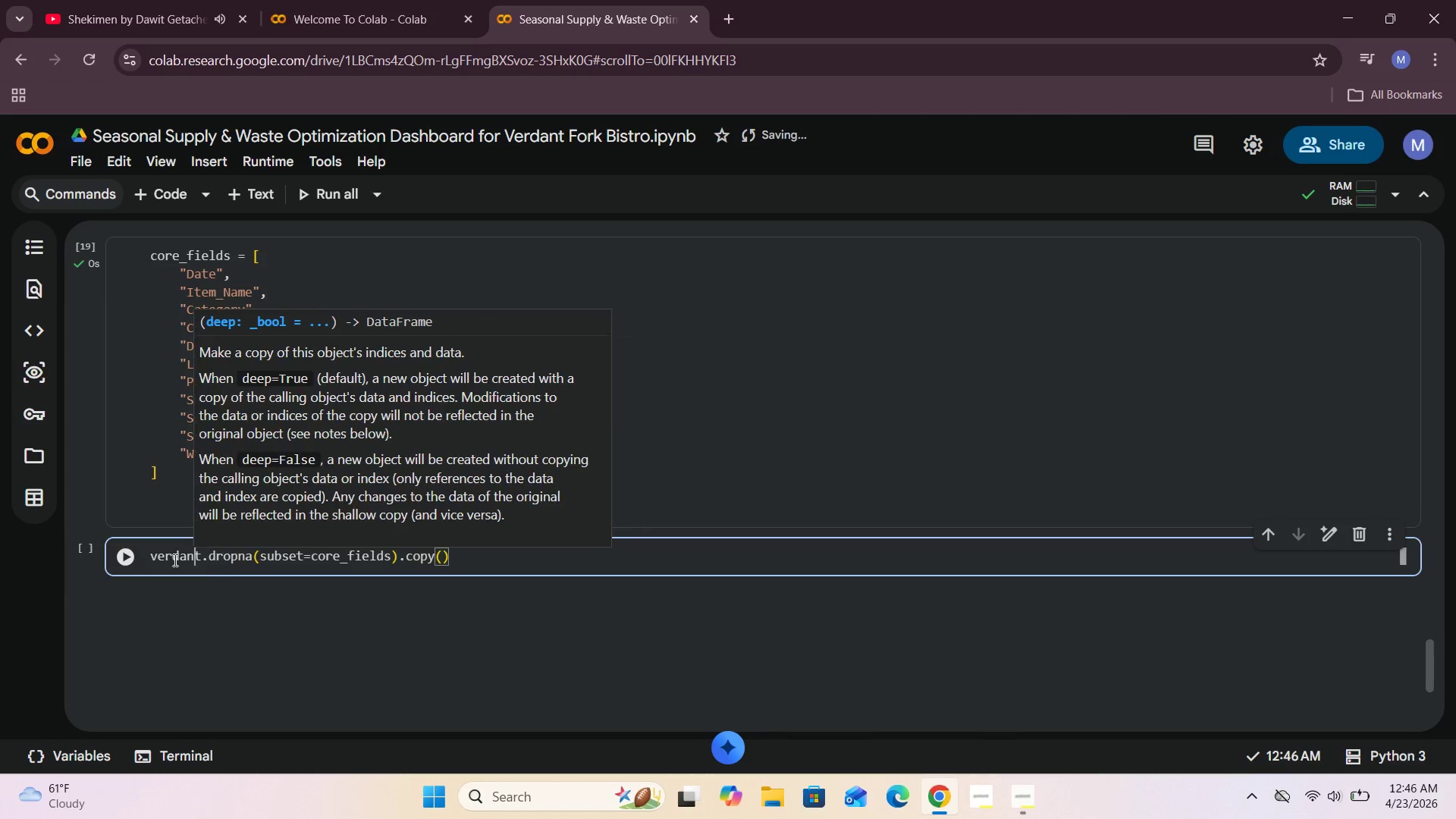 
key(ArrowLeft)
 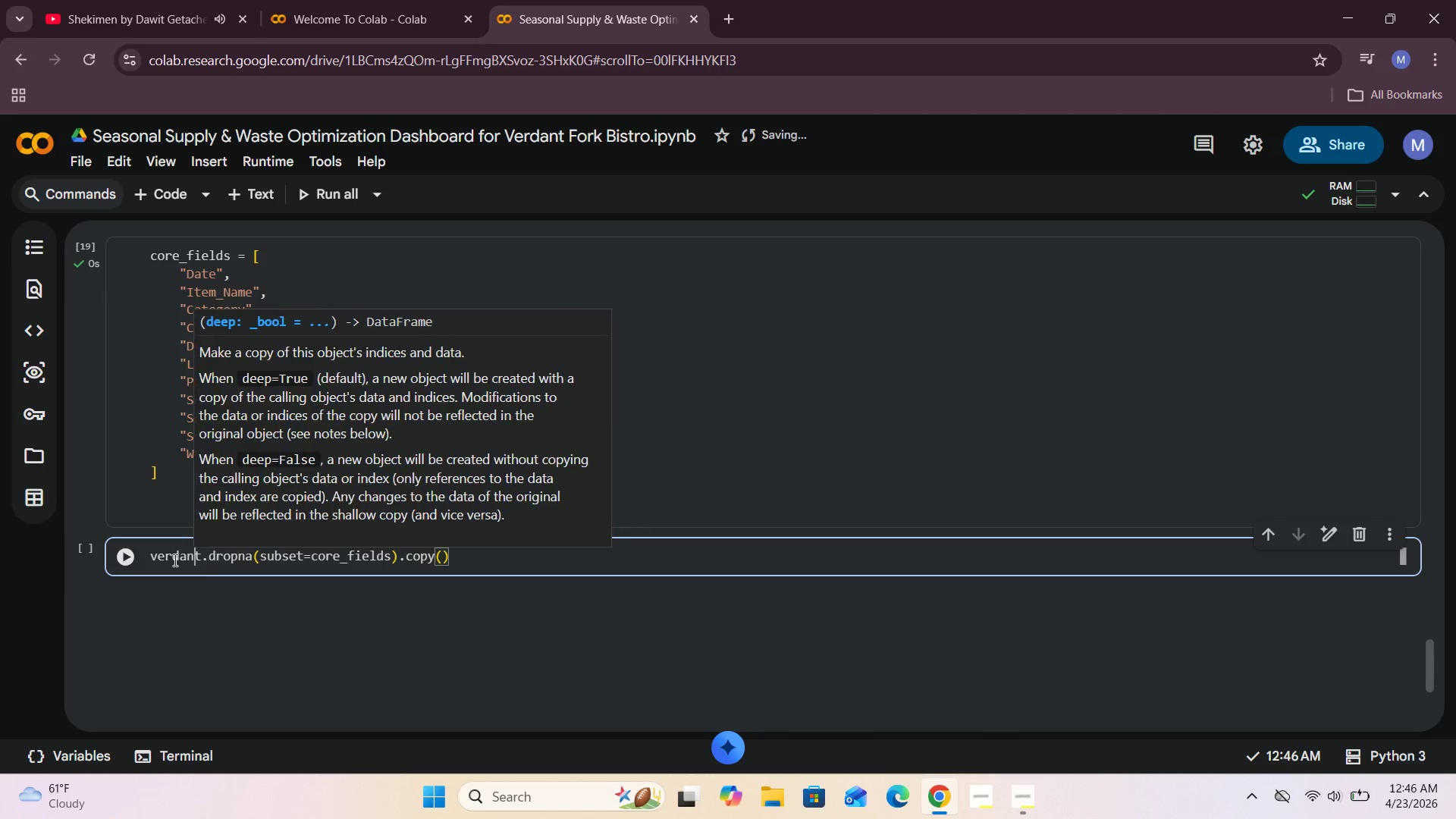 
key(ArrowLeft)
 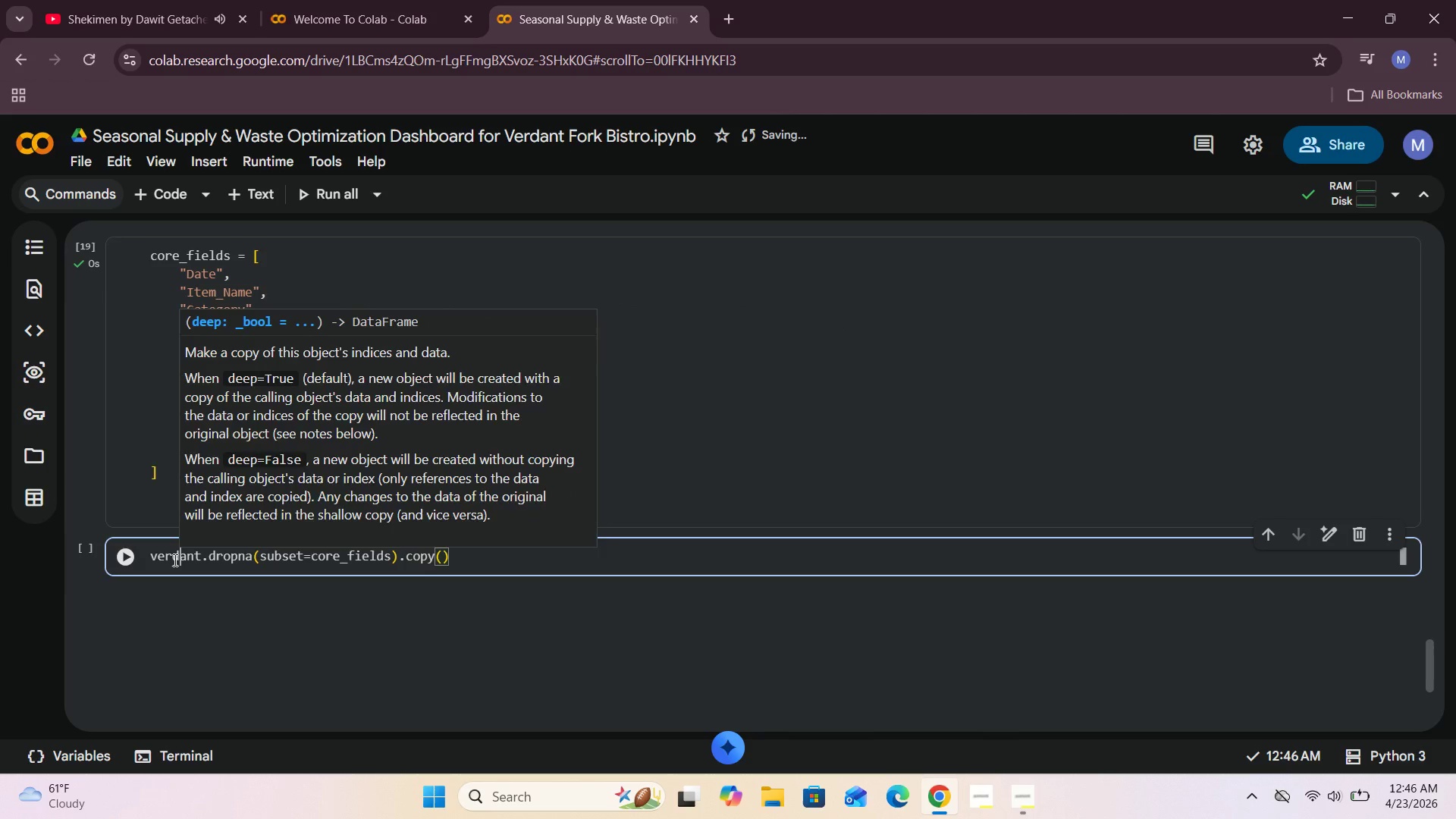 
key(ArrowLeft)
 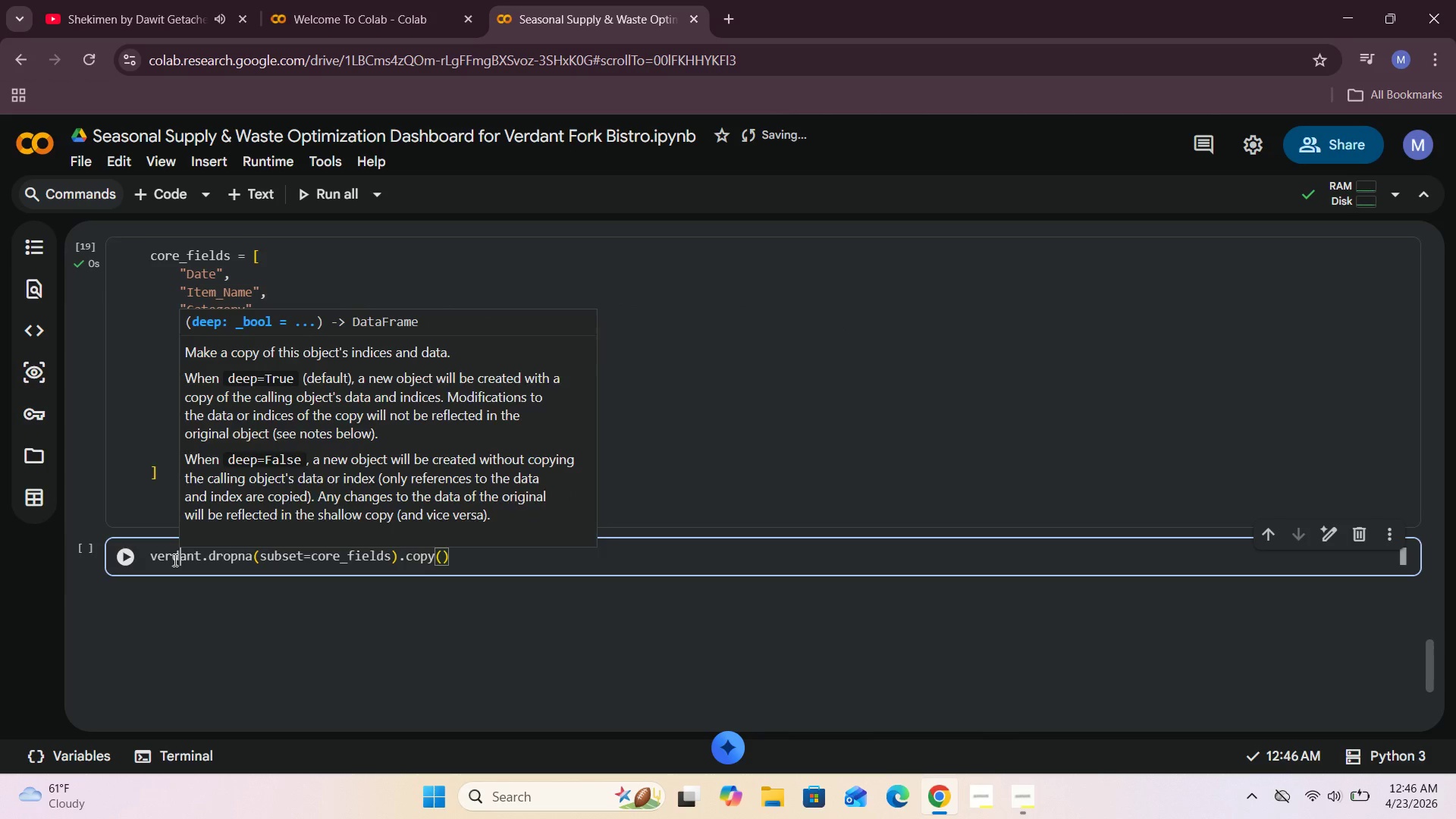 
key(ArrowLeft)
 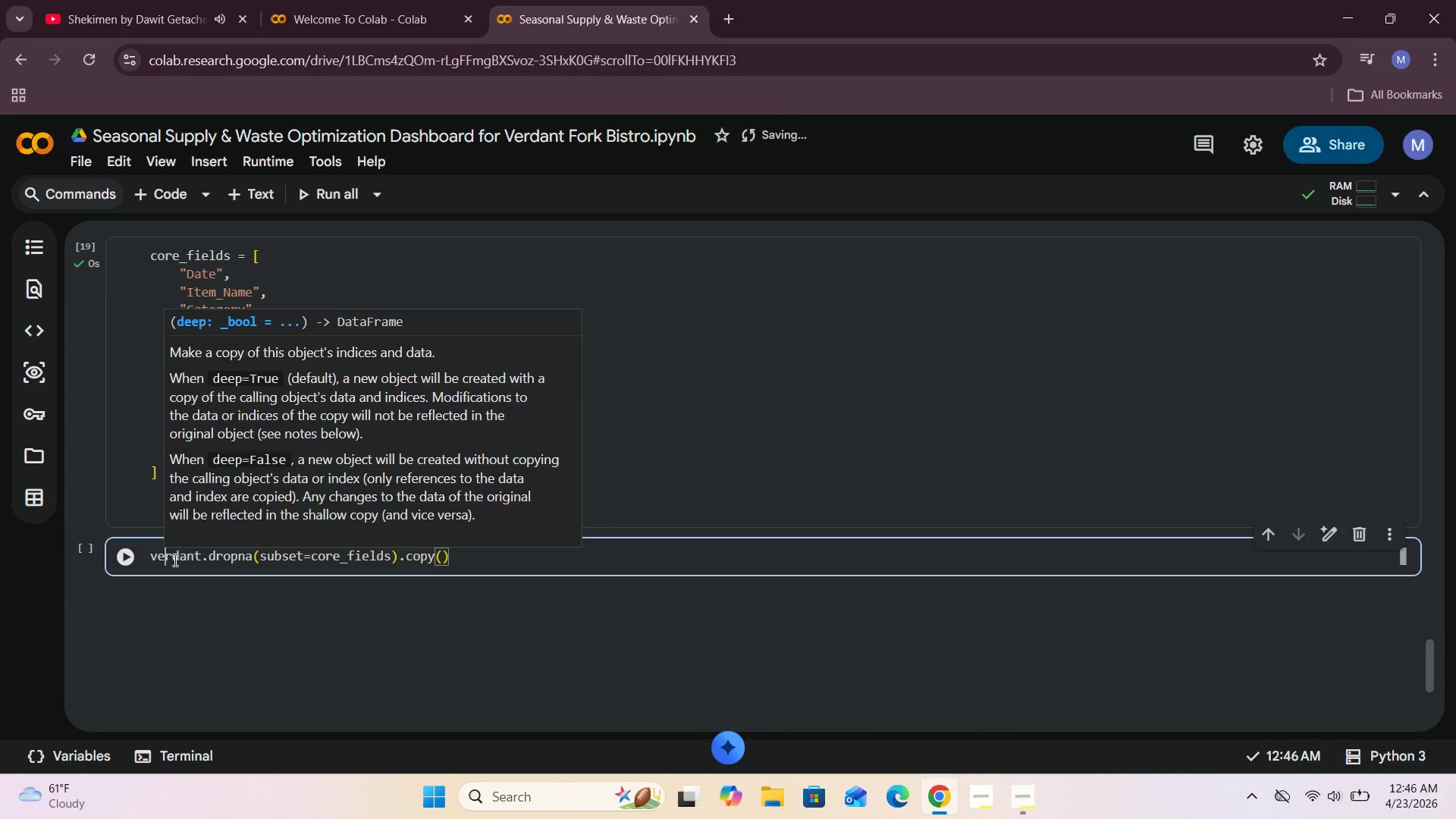 
key(ArrowLeft)
 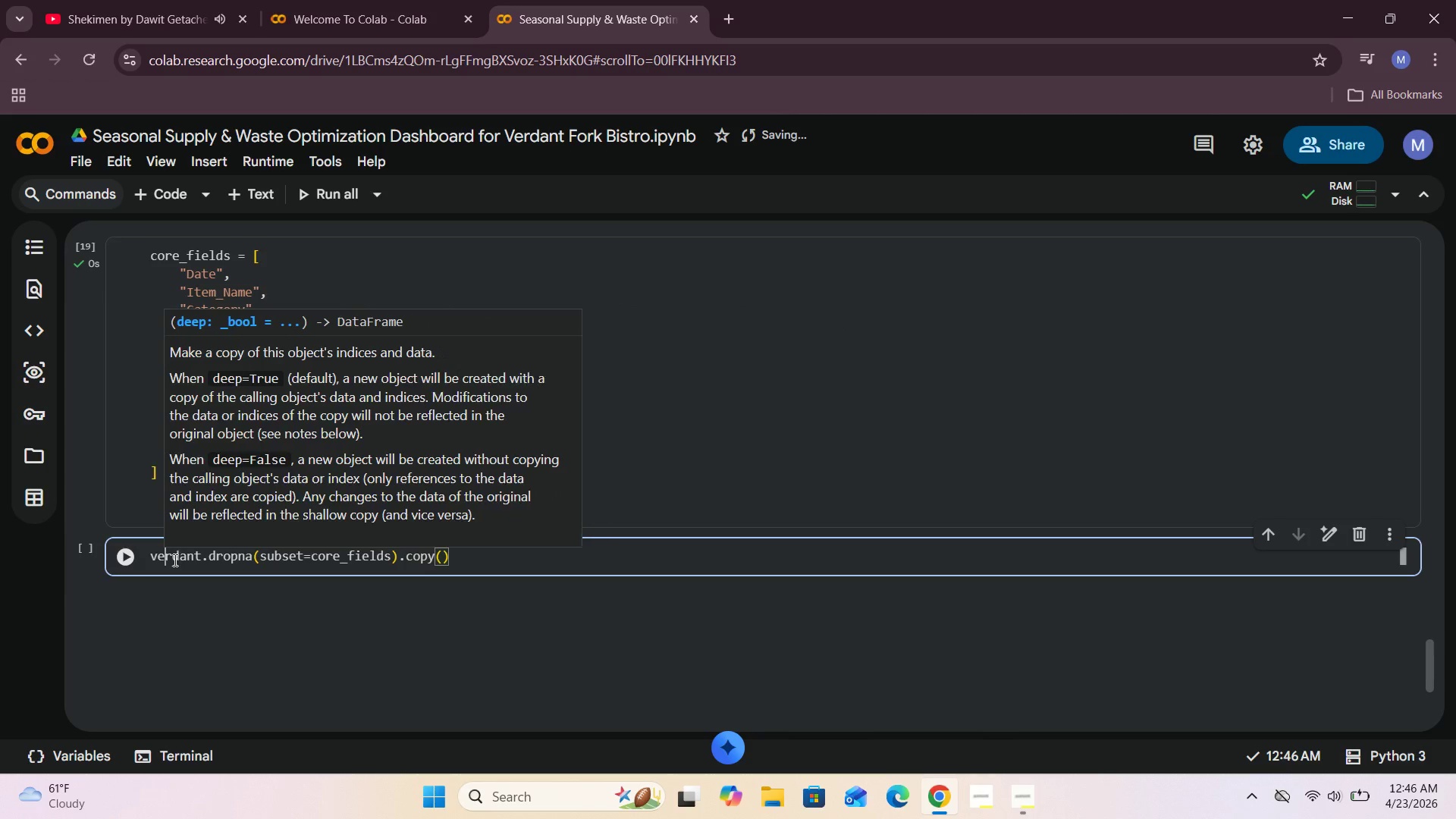 
key(ArrowLeft)
 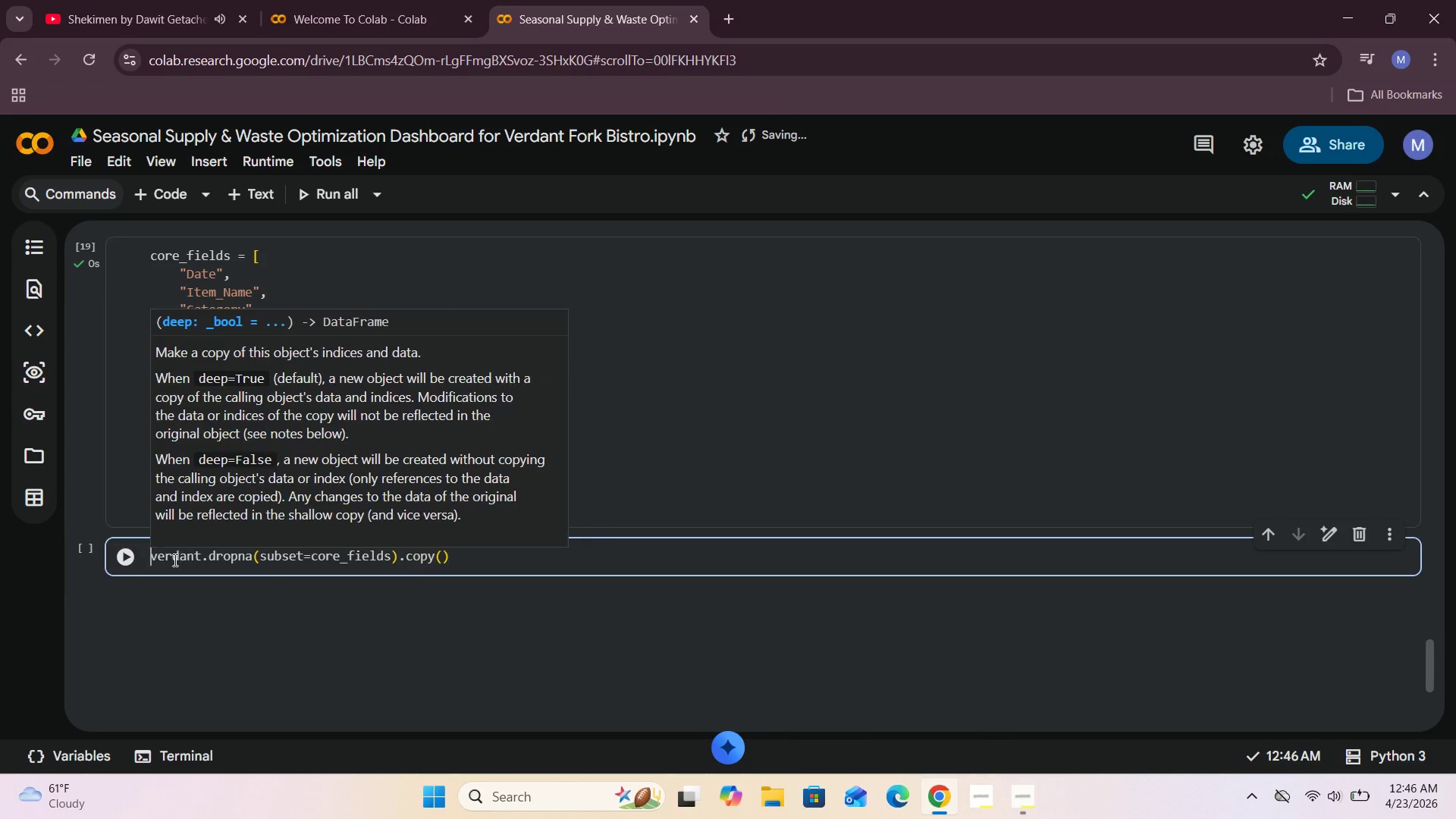 
key(ArrowLeft)
 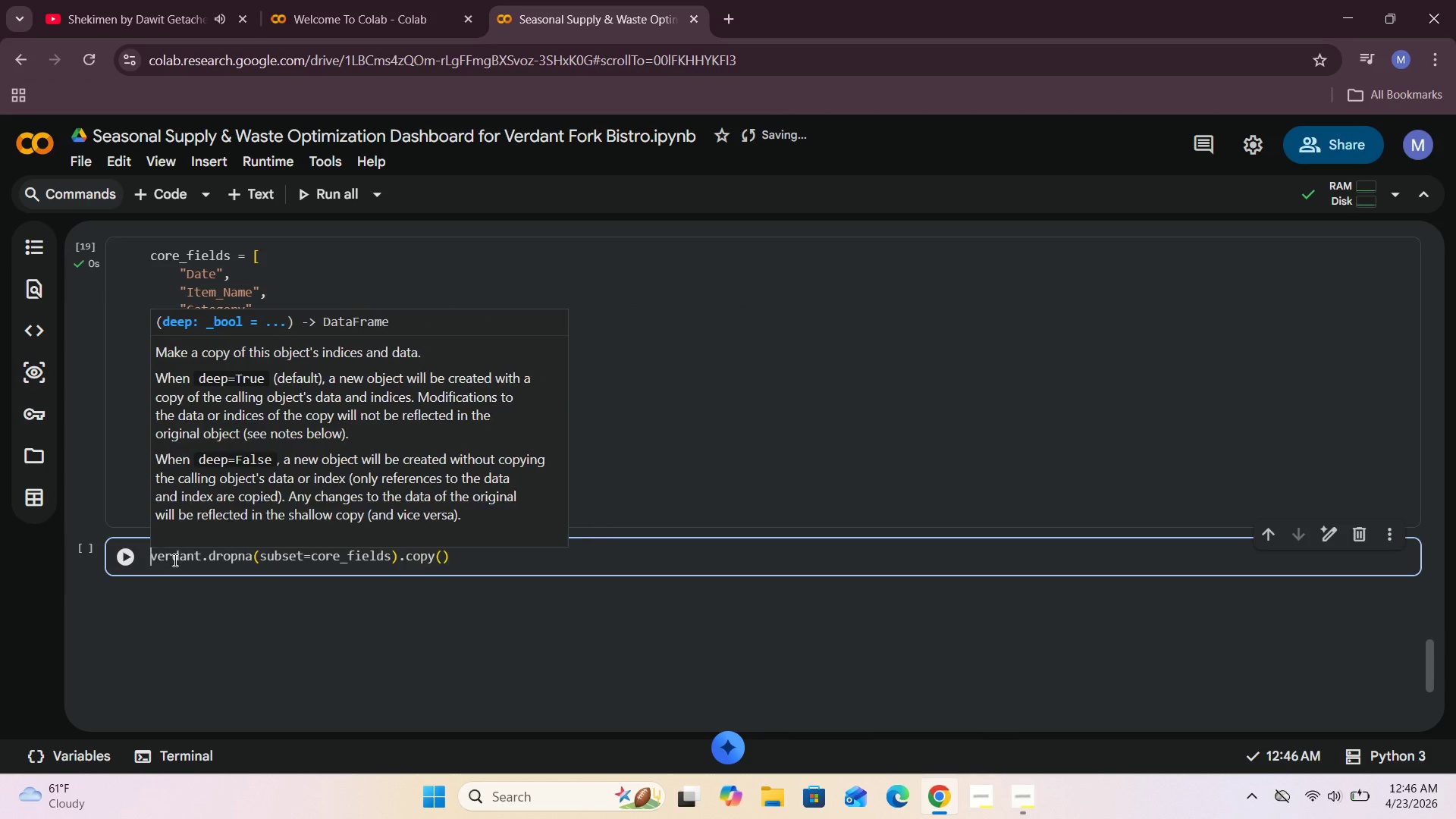 
key(ArrowLeft)
 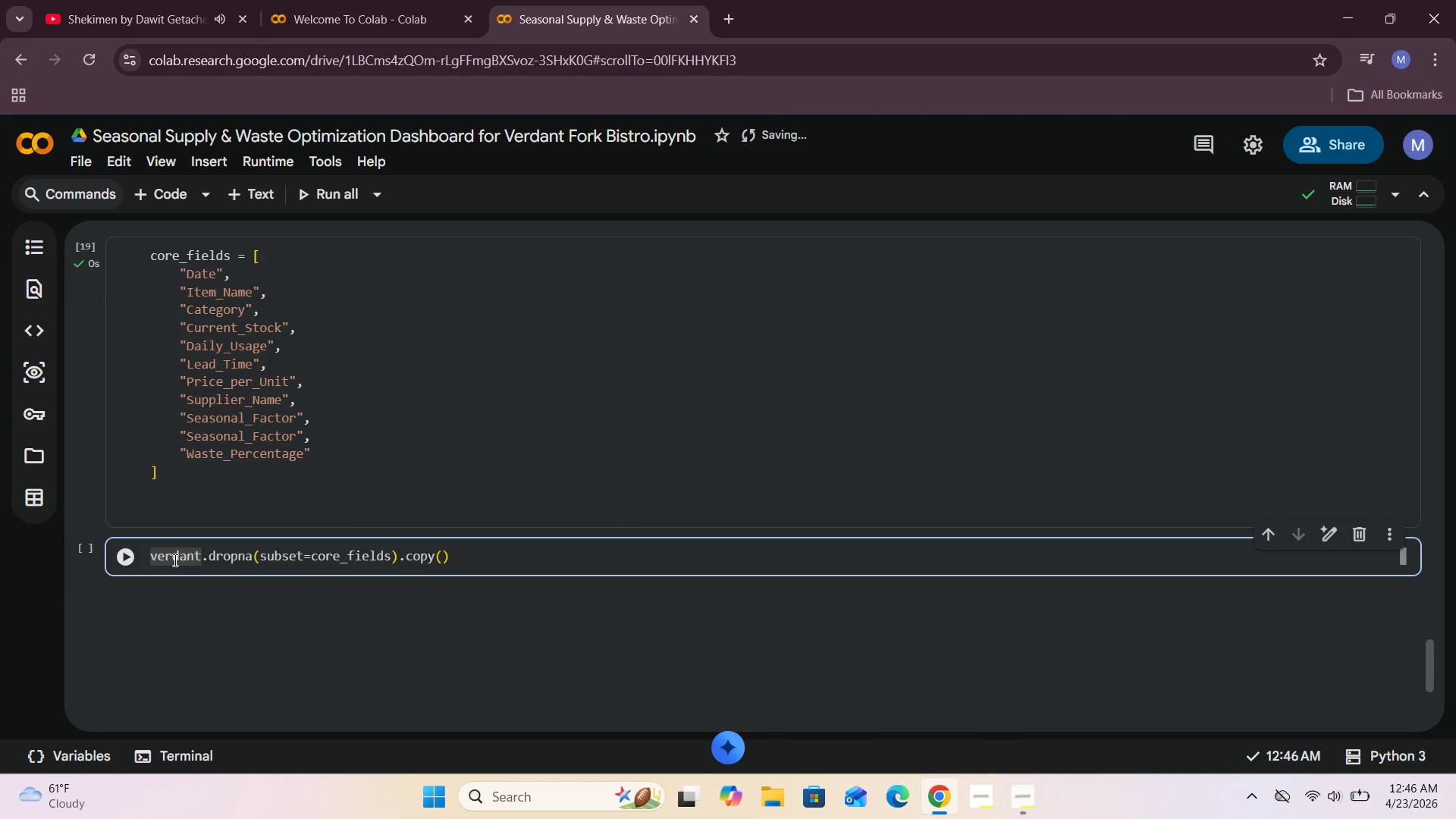 
type(verdant = )
 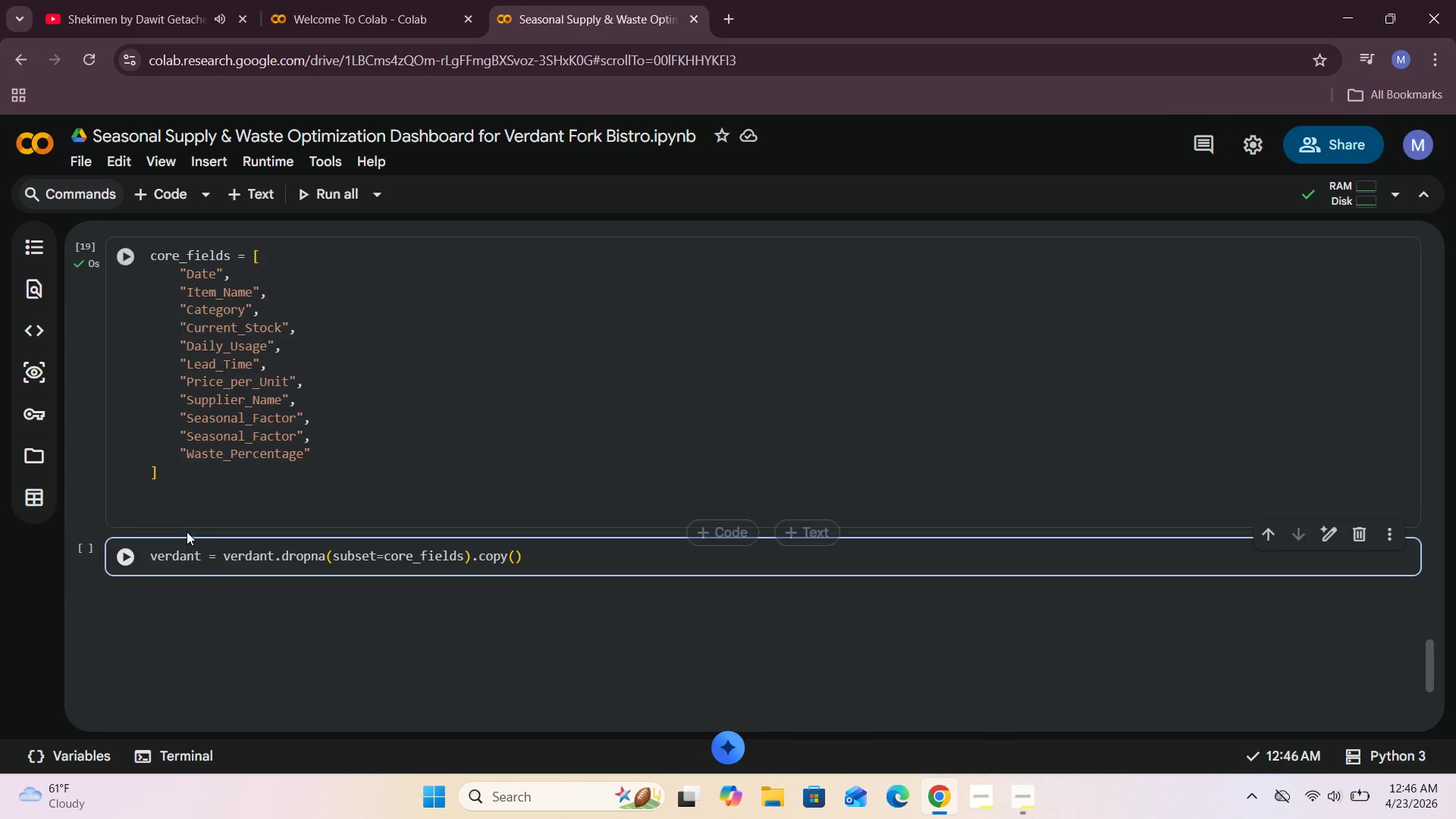 
left_click([123, 557])
 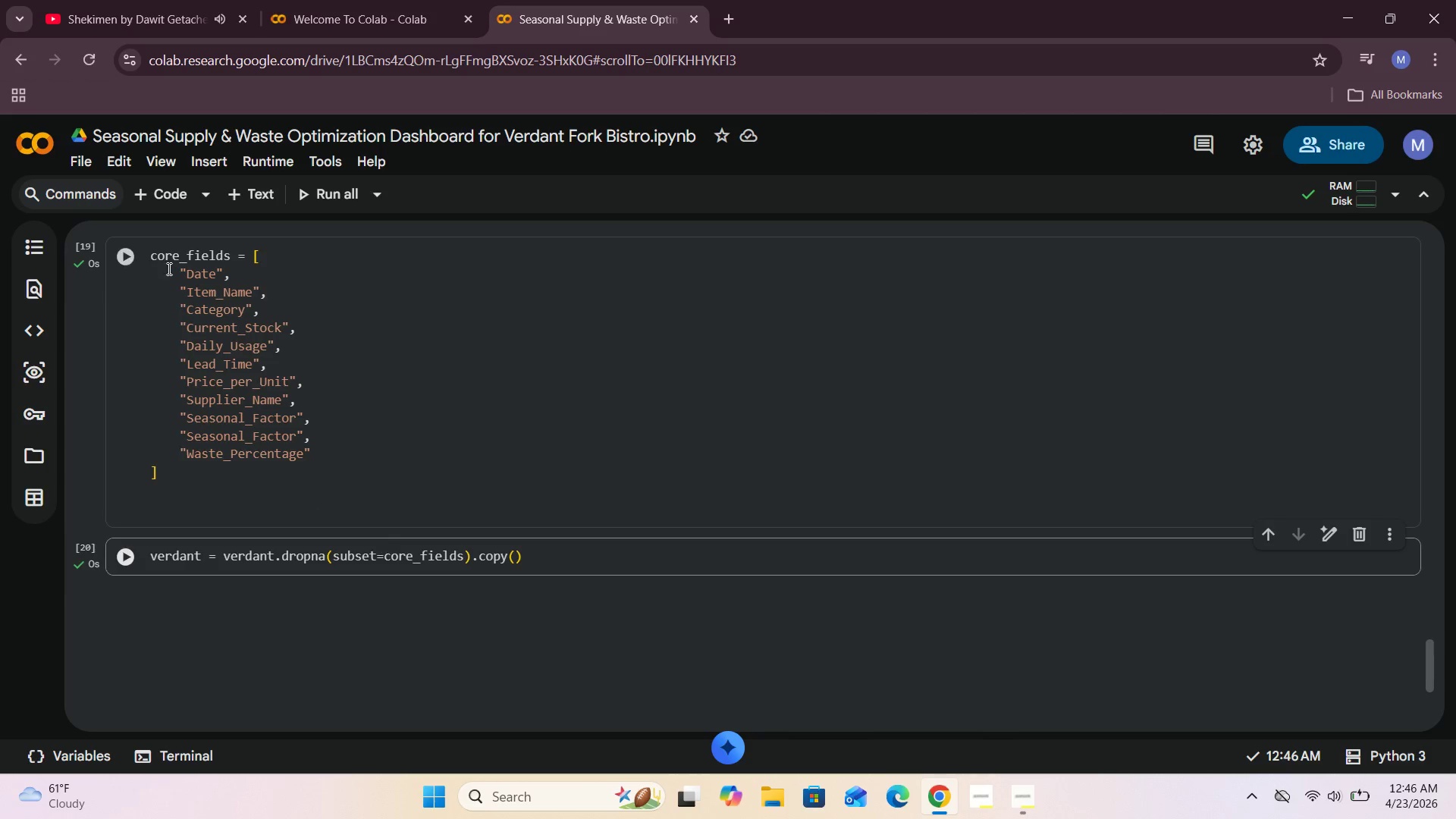 
left_click([178, 194])
 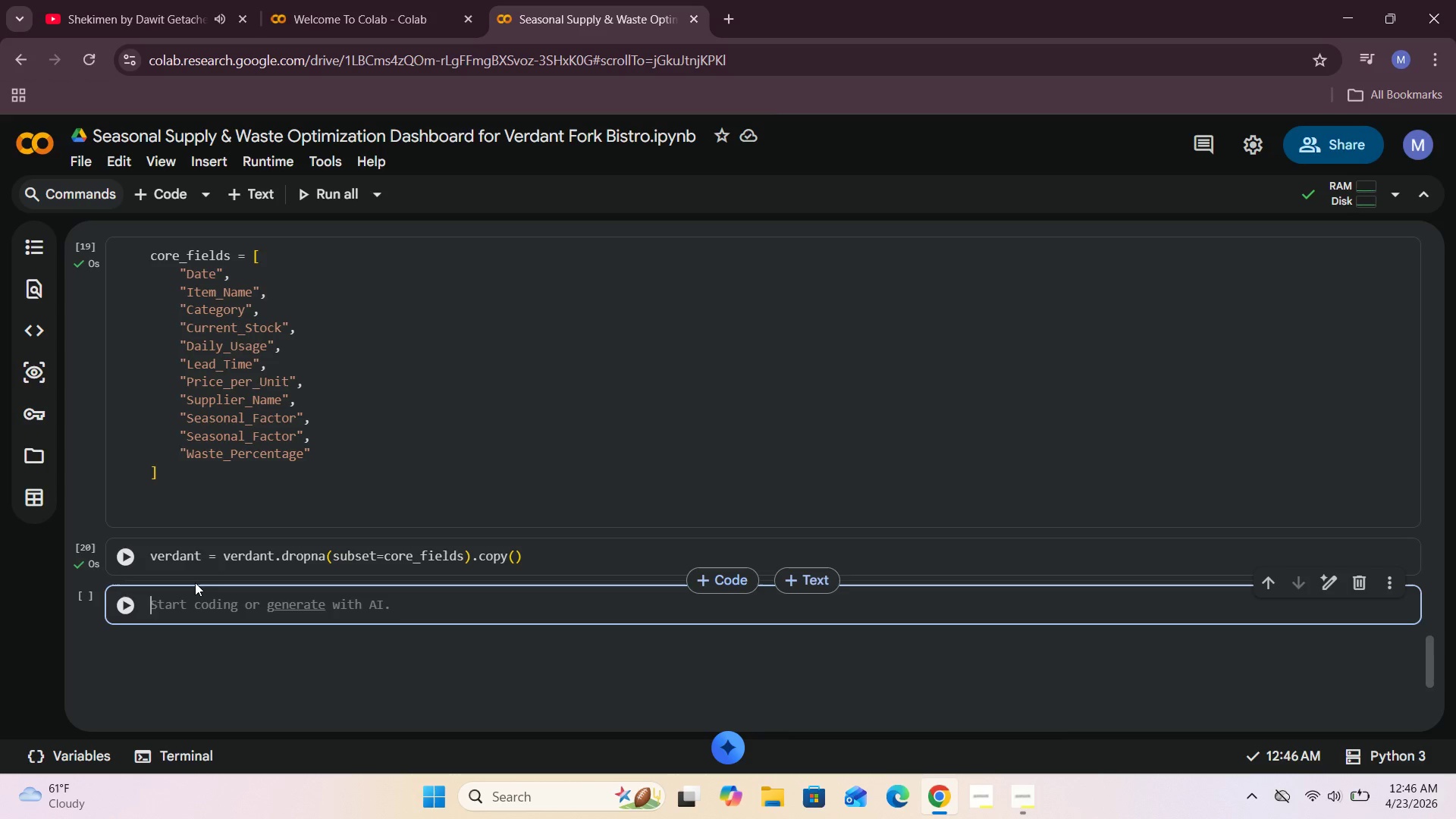 
left_click([179, 600])
 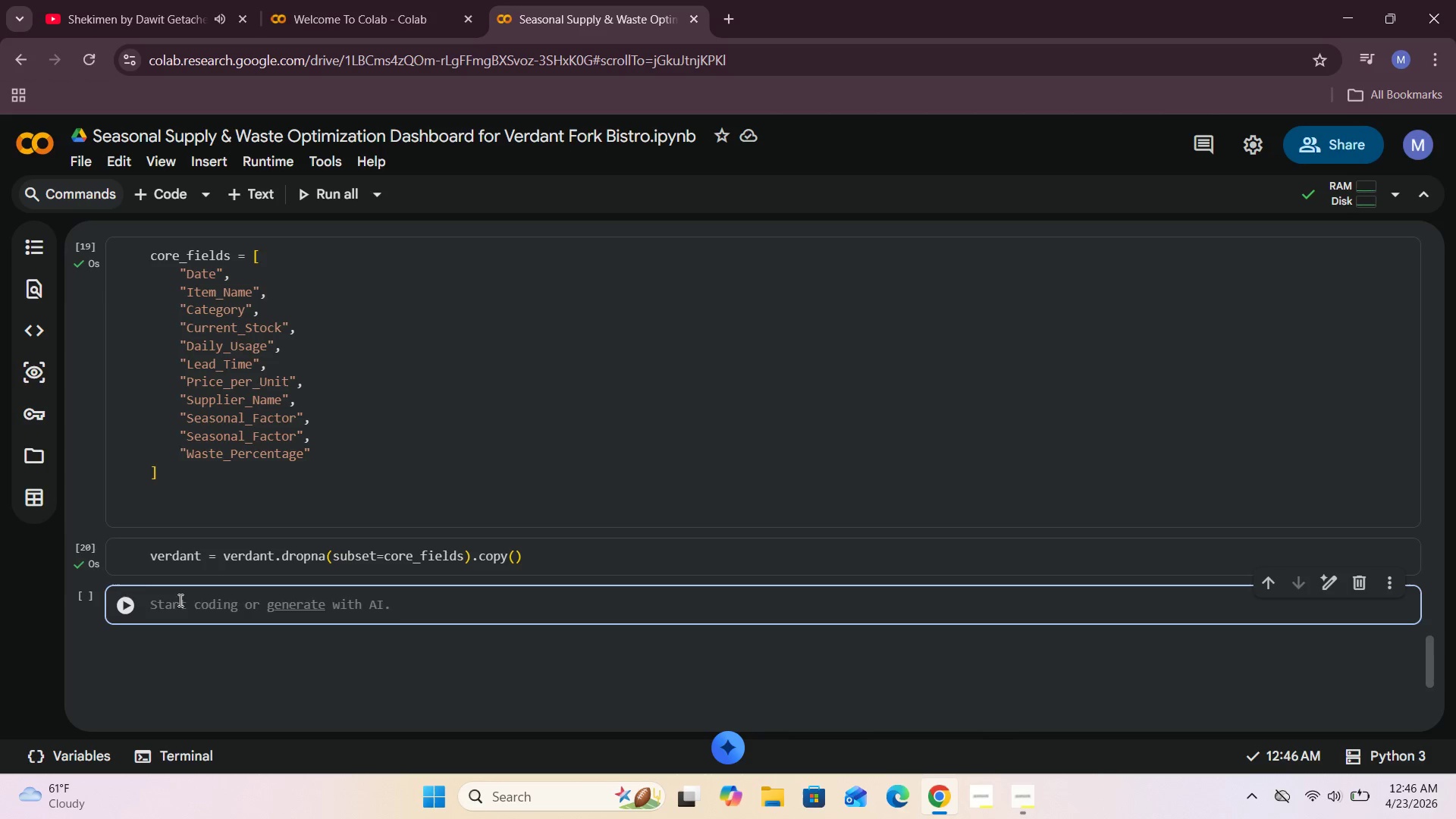 
type(verdant.shapr)
key(Backspace)
type(e)
 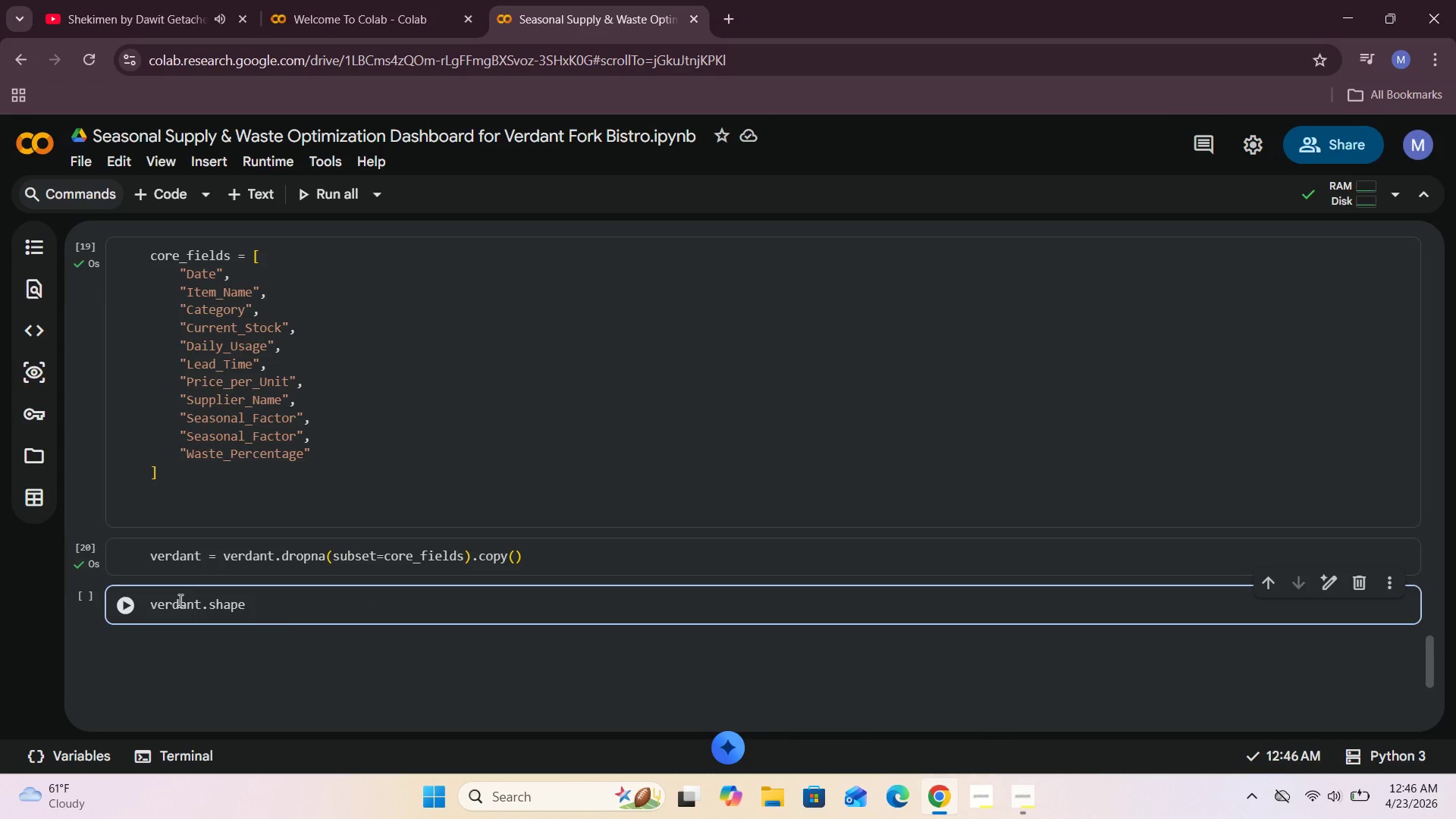 
left_click([122, 602])
 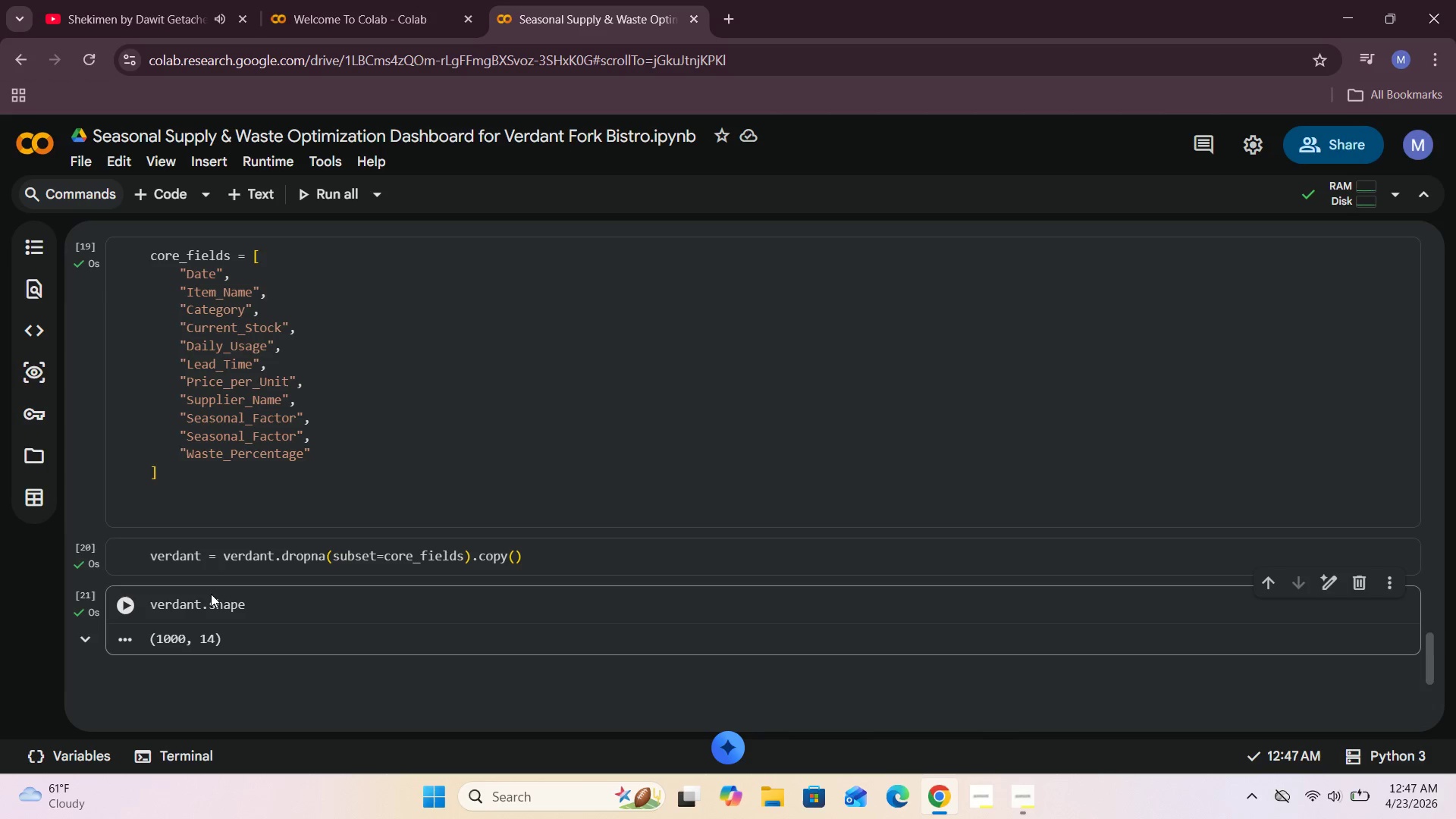 
scroll: coordinate [211, 594], scroll_direction: down, amount: 2.0
 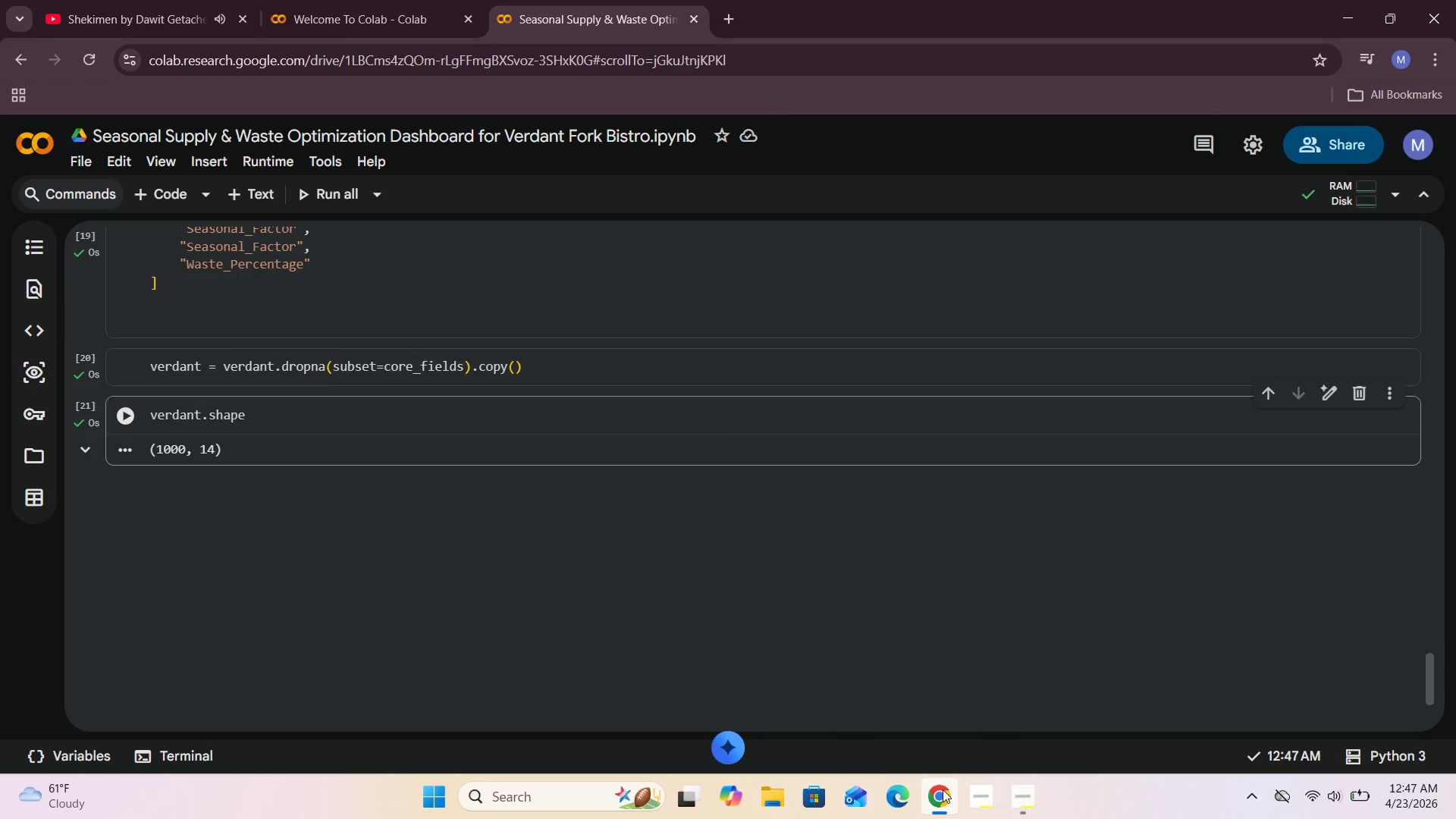 
wait(9.27)
 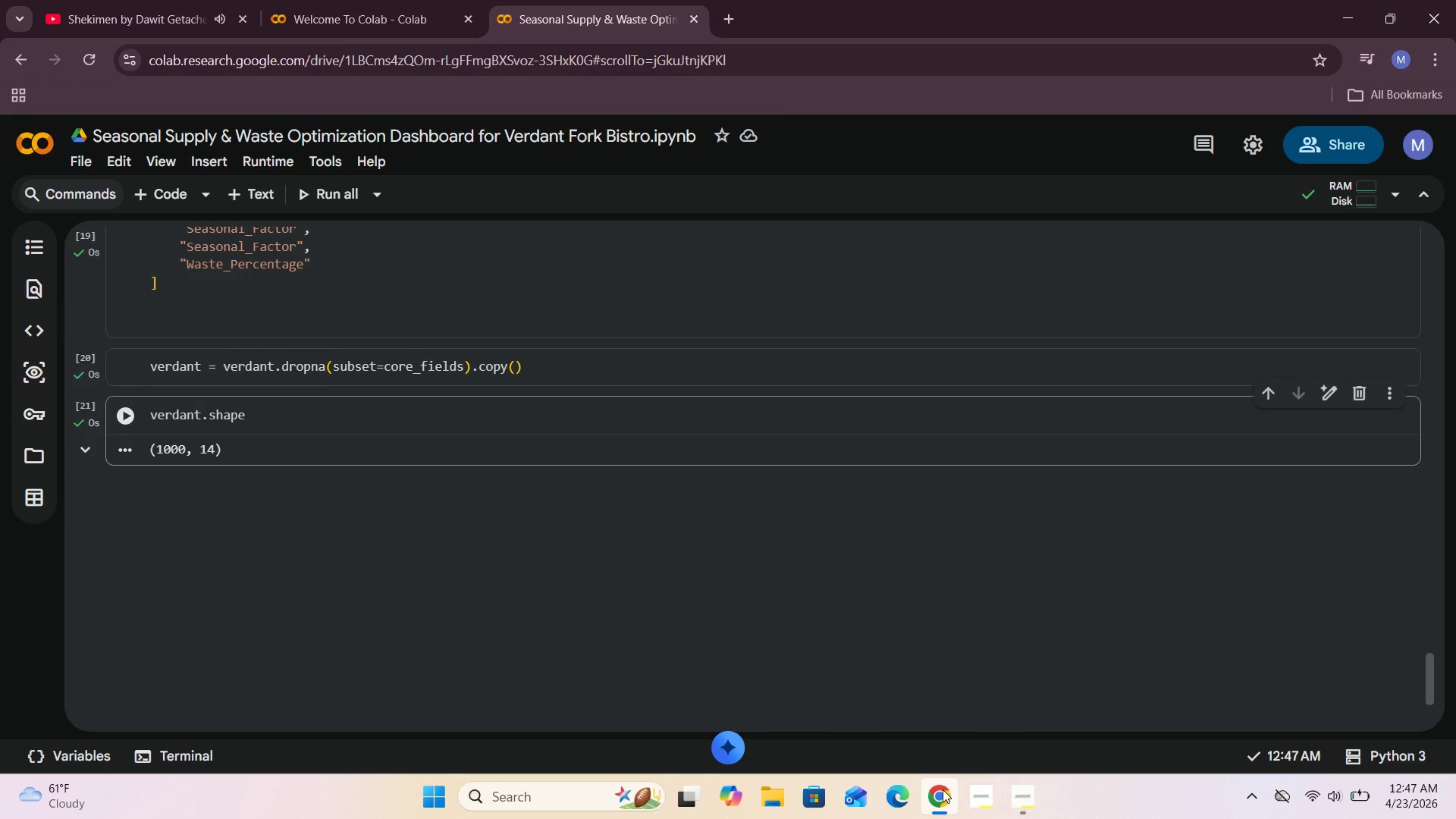 
left_click([1028, 814])